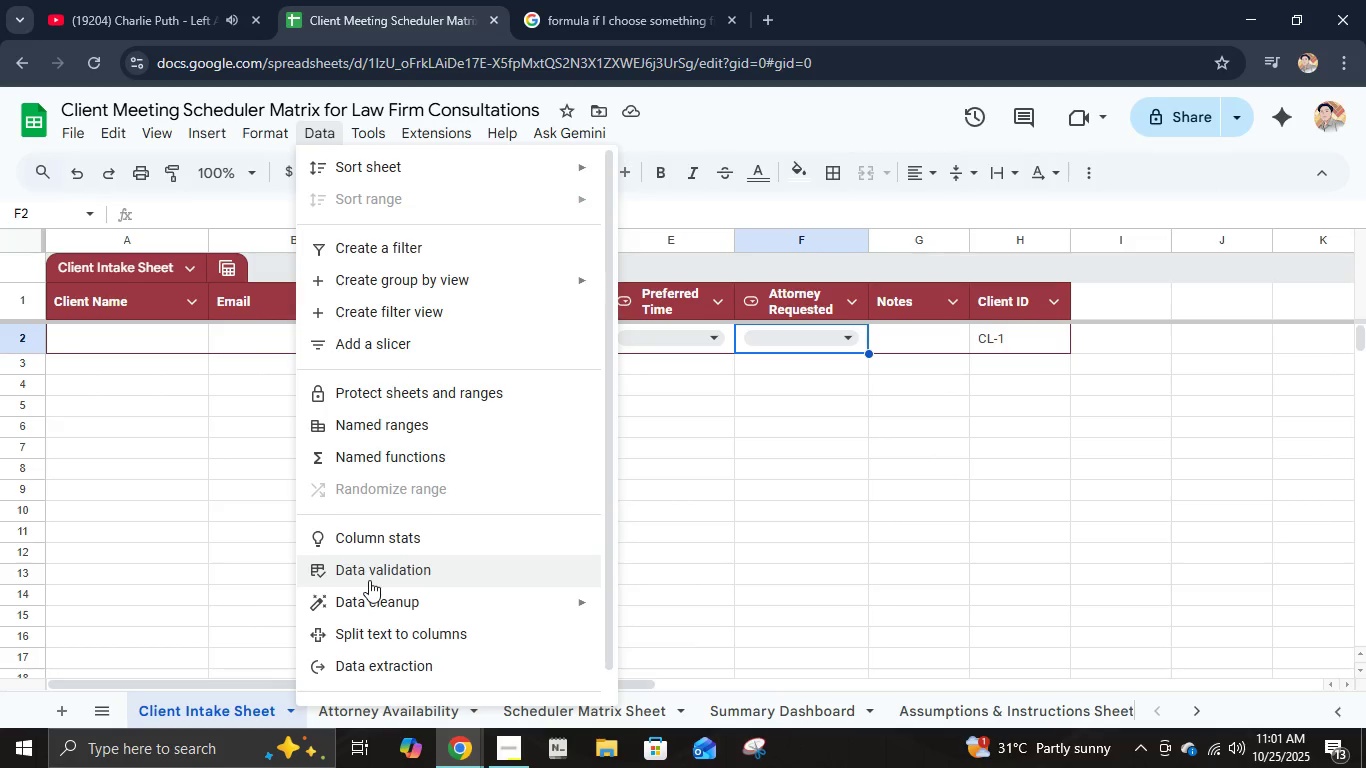 
left_click([369, 580])
 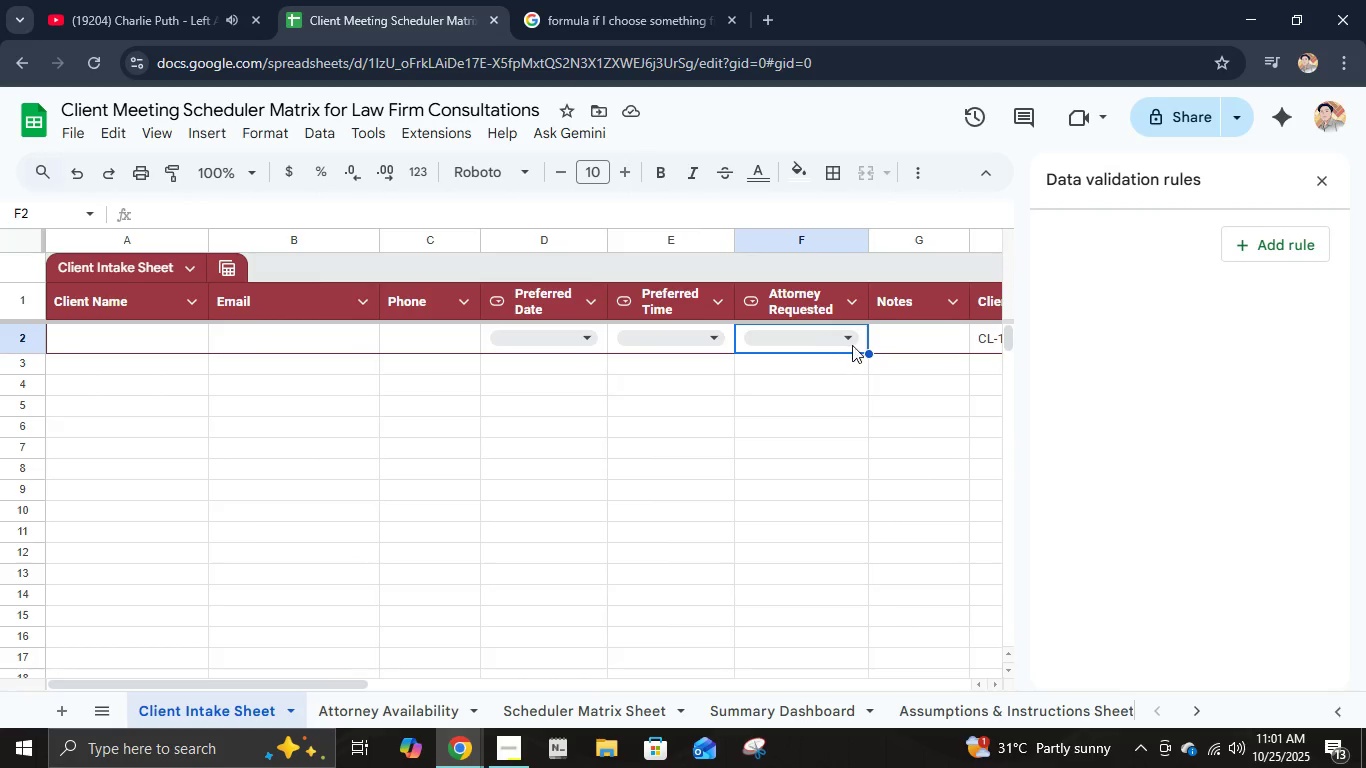 
left_click([850, 341])
 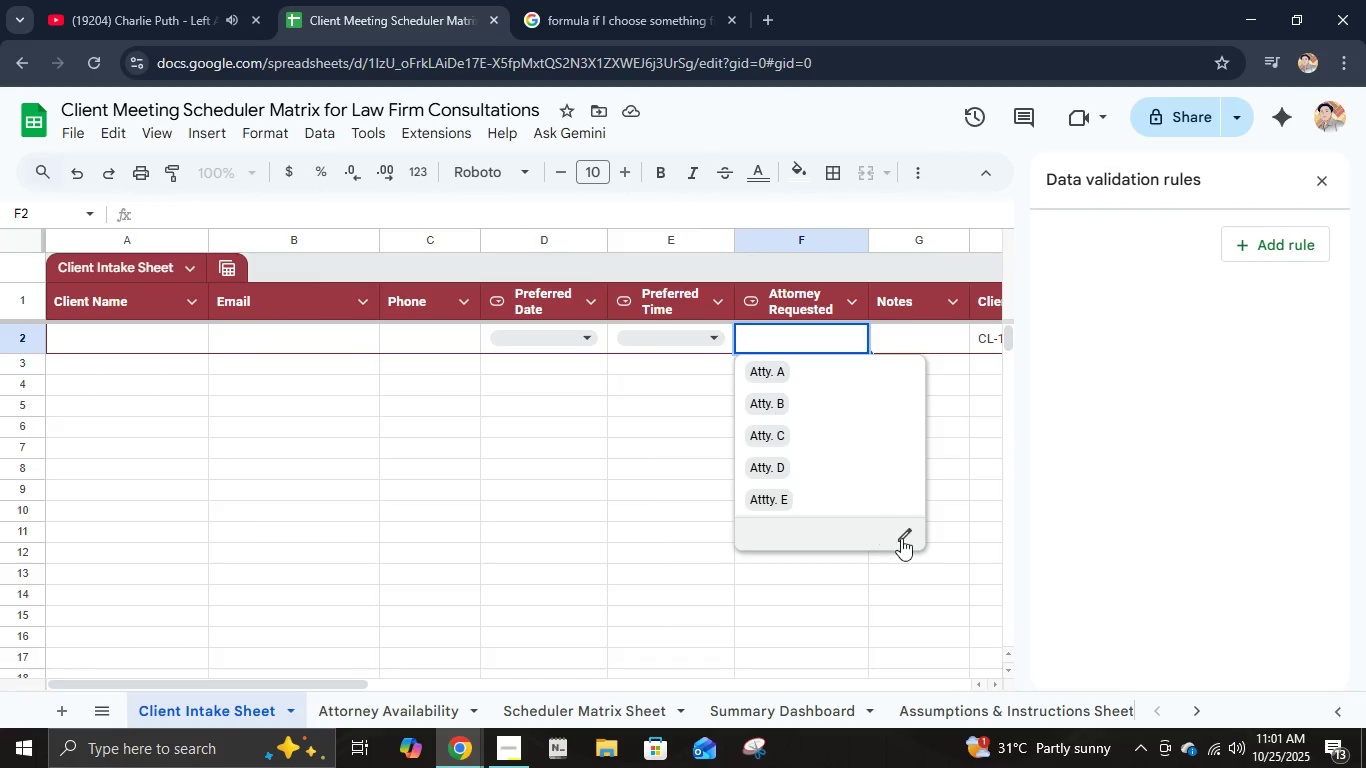 
left_click([907, 537])
 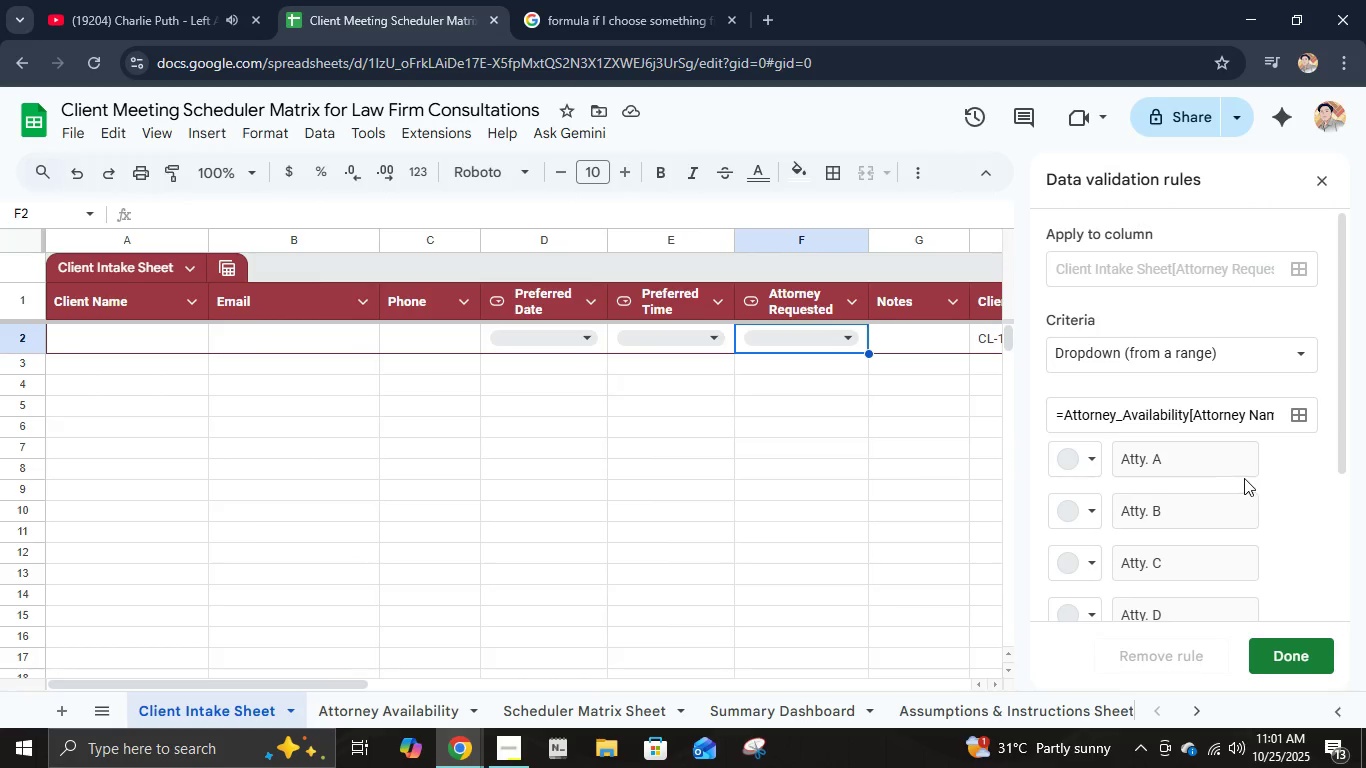 
scroll: coordinate [1269, 466], scroll_direction: down, amount: 6.0
 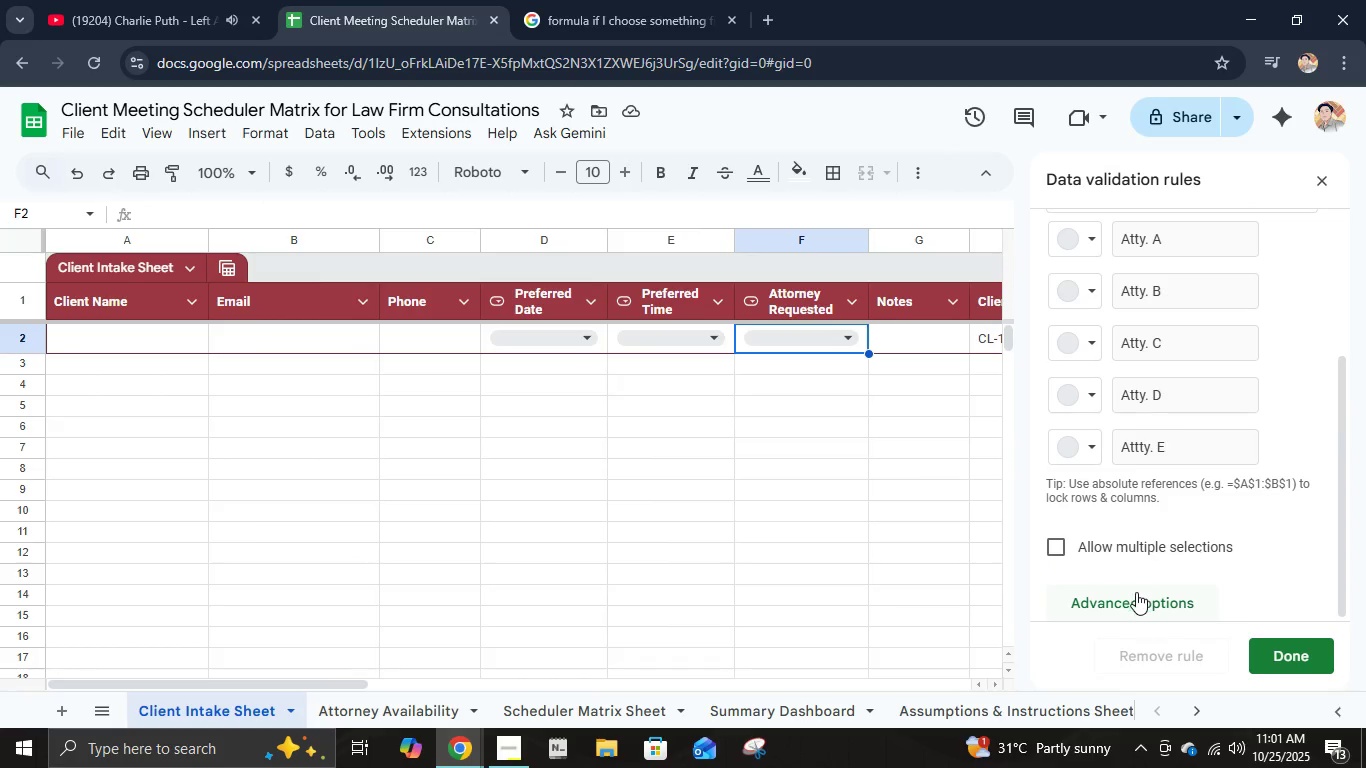 
left_click([1137, 594])
 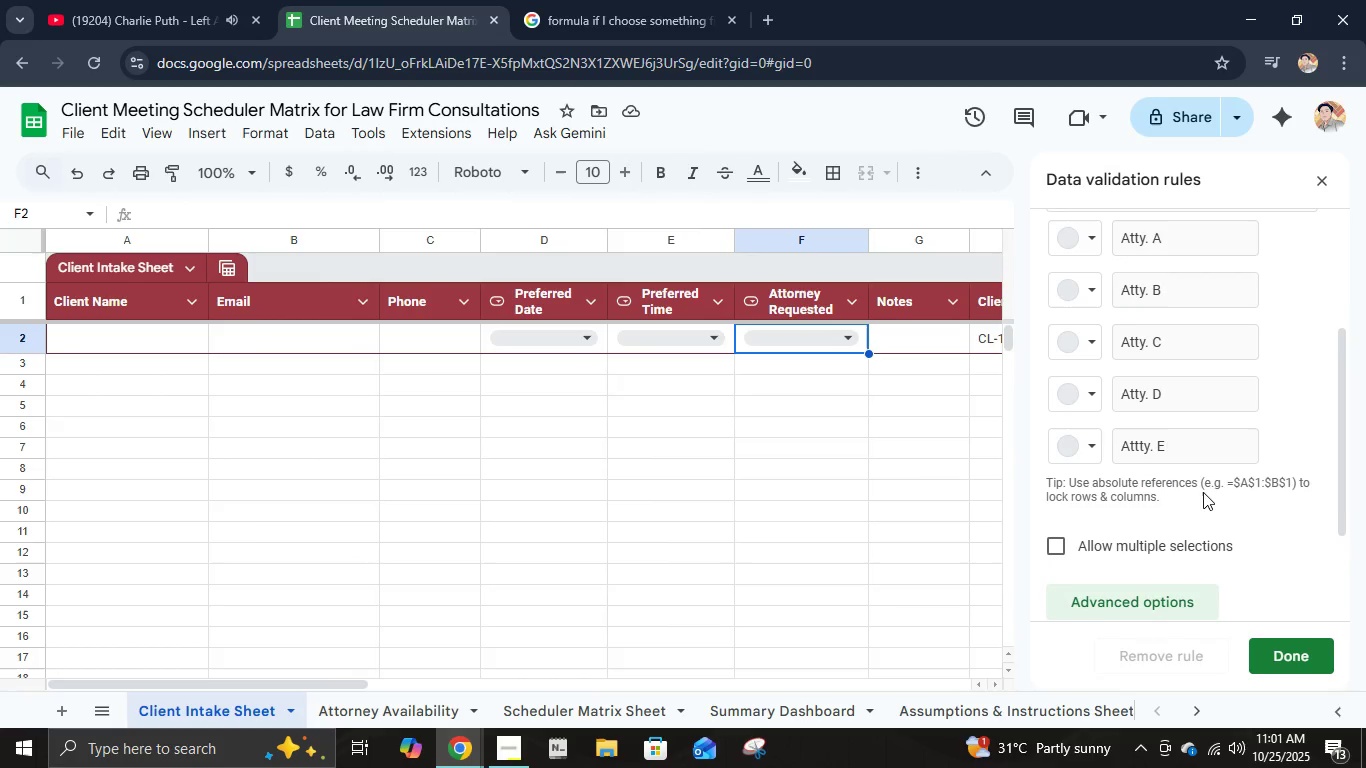 
scroll: coordinate [1203, 493], scroll_direction: down, amount: 10.0
 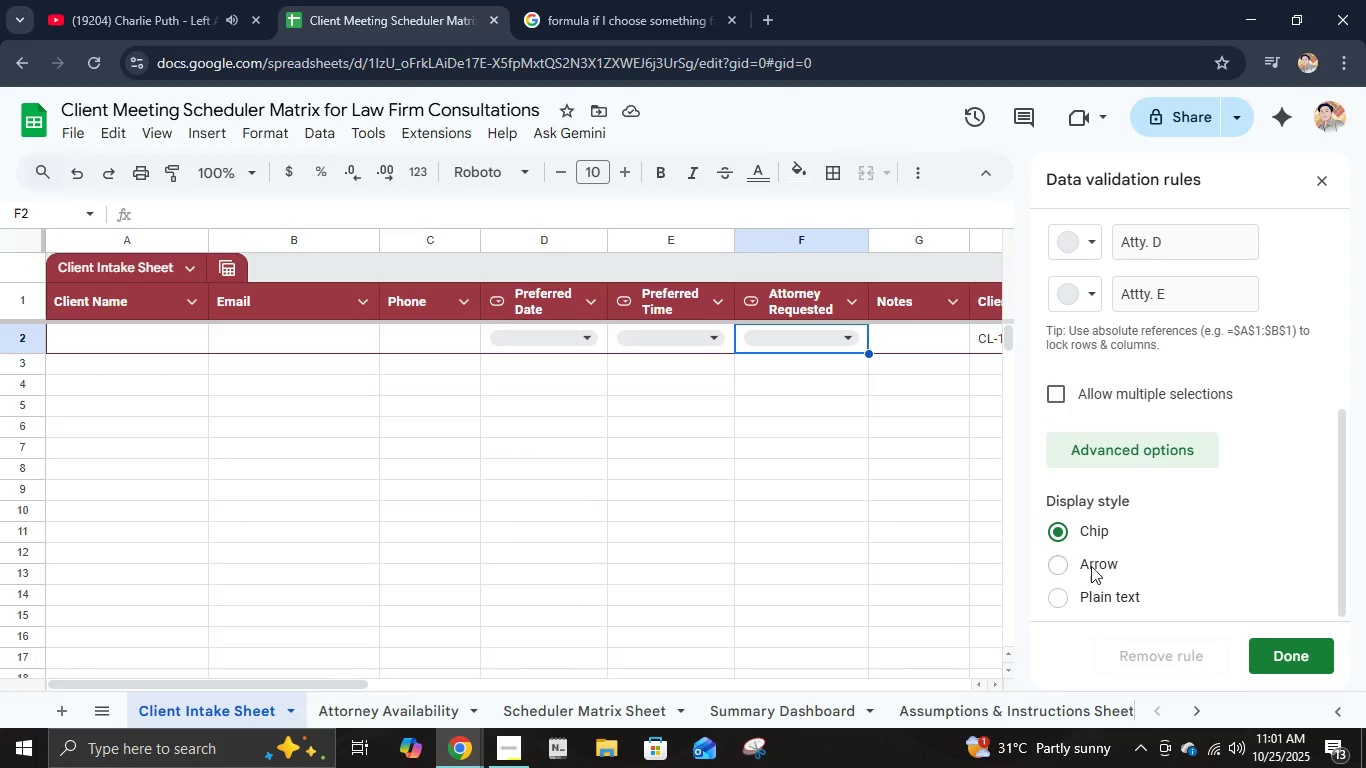 
left_click([1090, 563])
 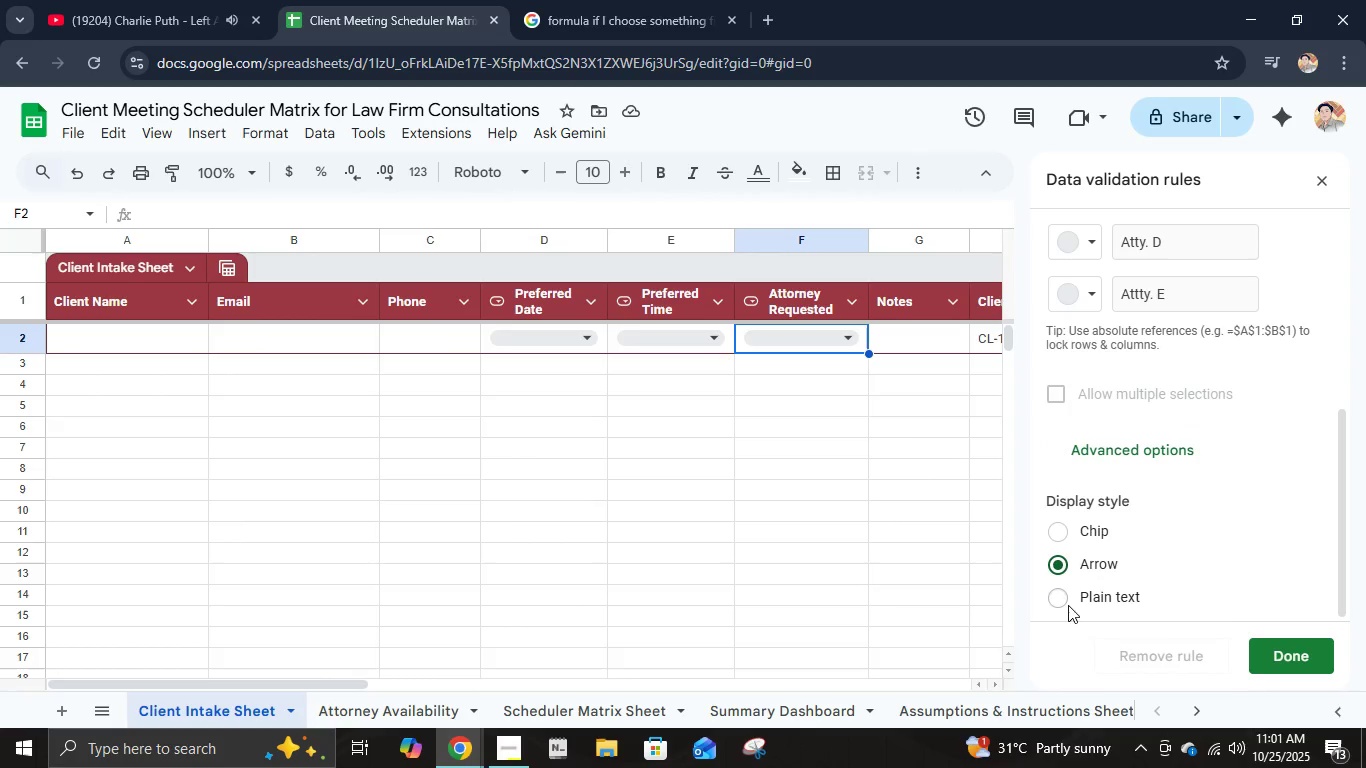 
left_click([1068, 605])
 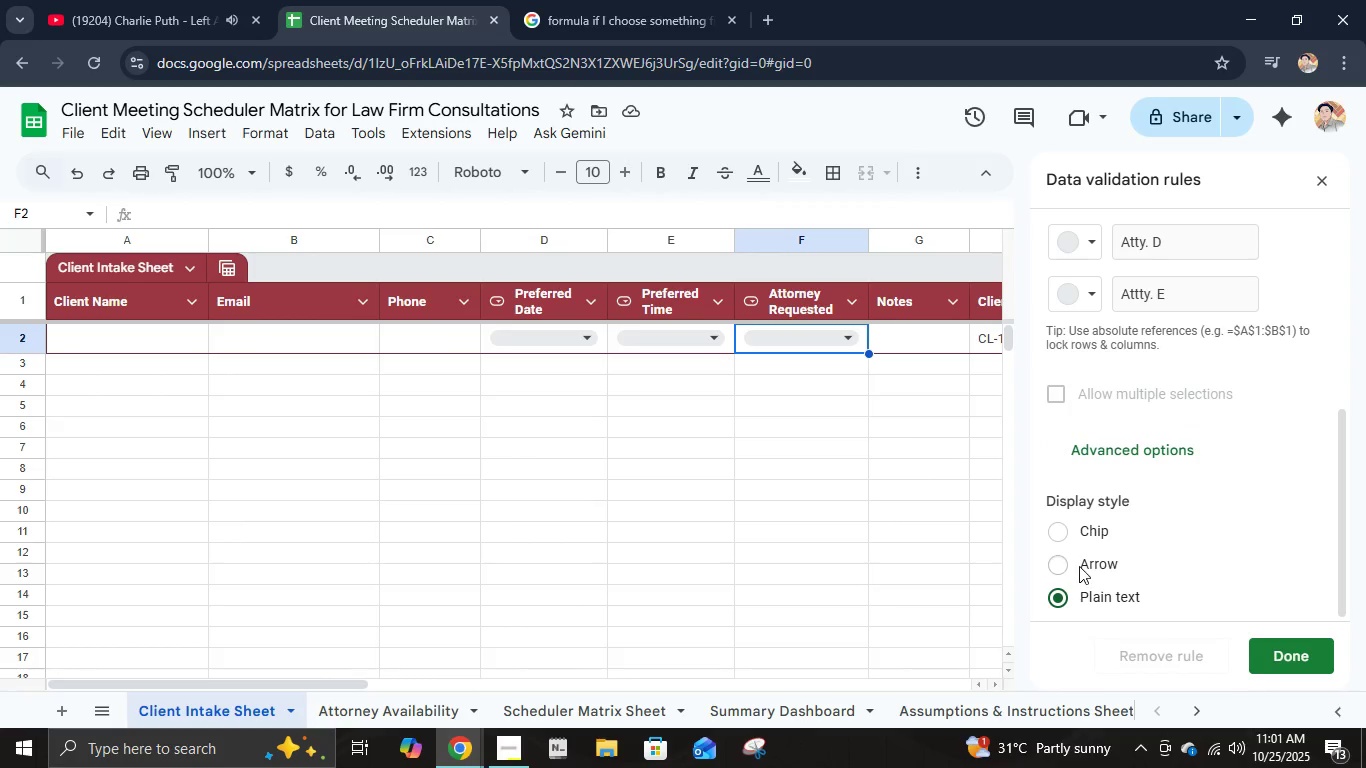 
left_click([1079, 566])
 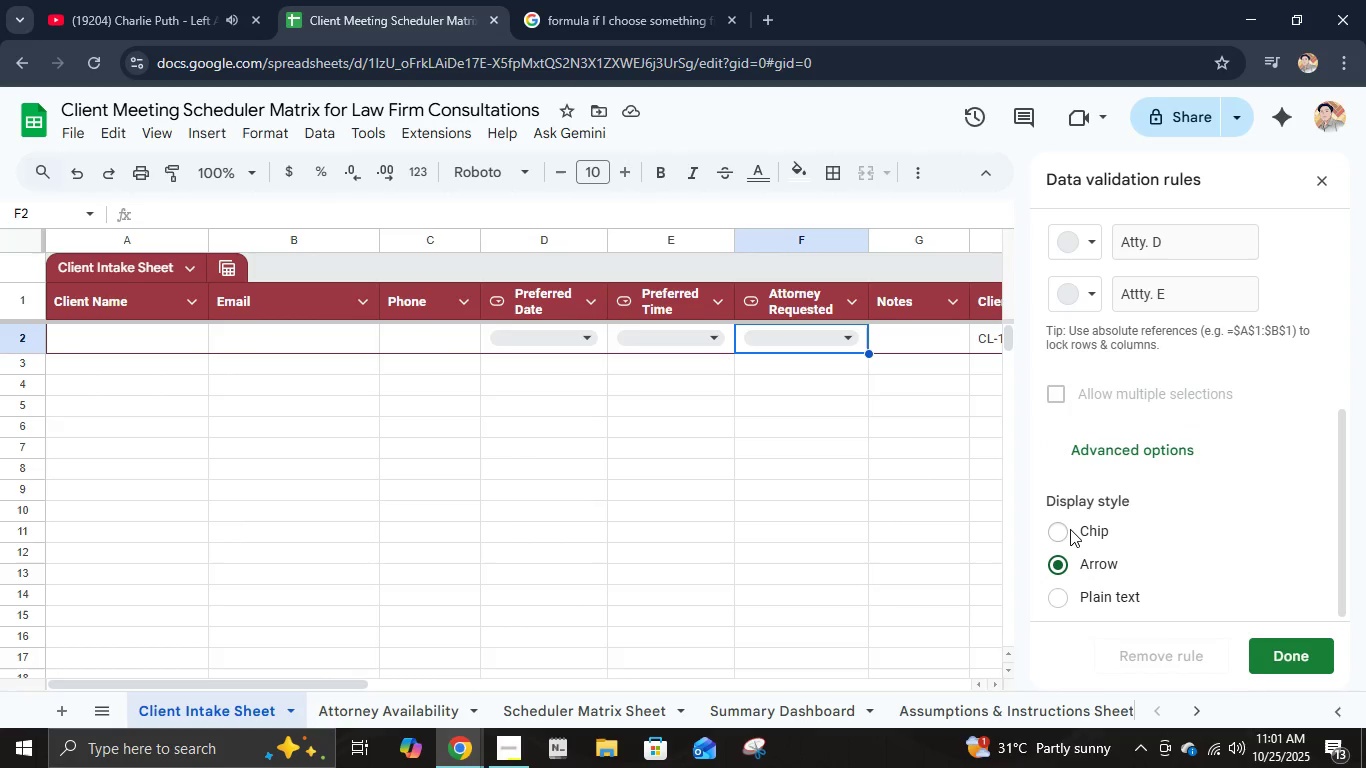 
left_click([1068, 529])
 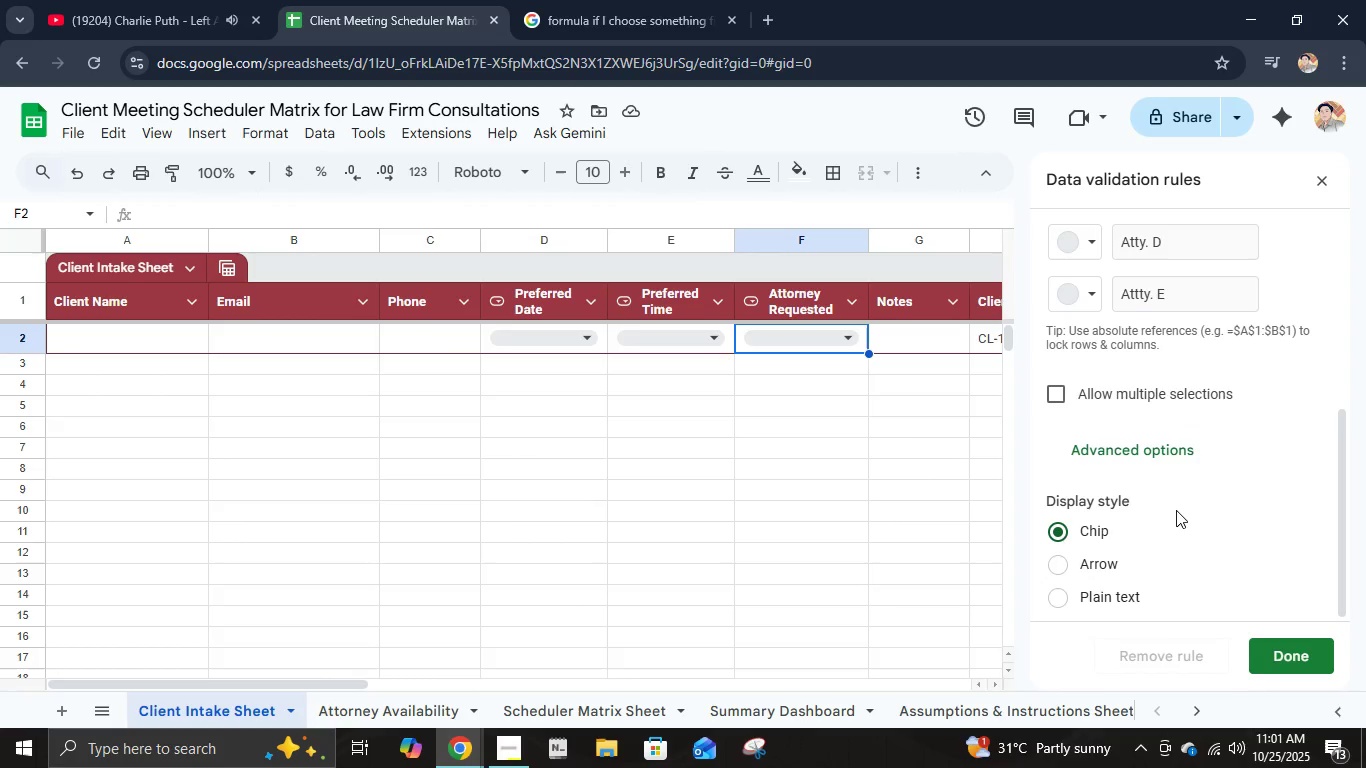 
scroll: coordinate [1177, 511], scroll_direction: up, amount: 11.0
 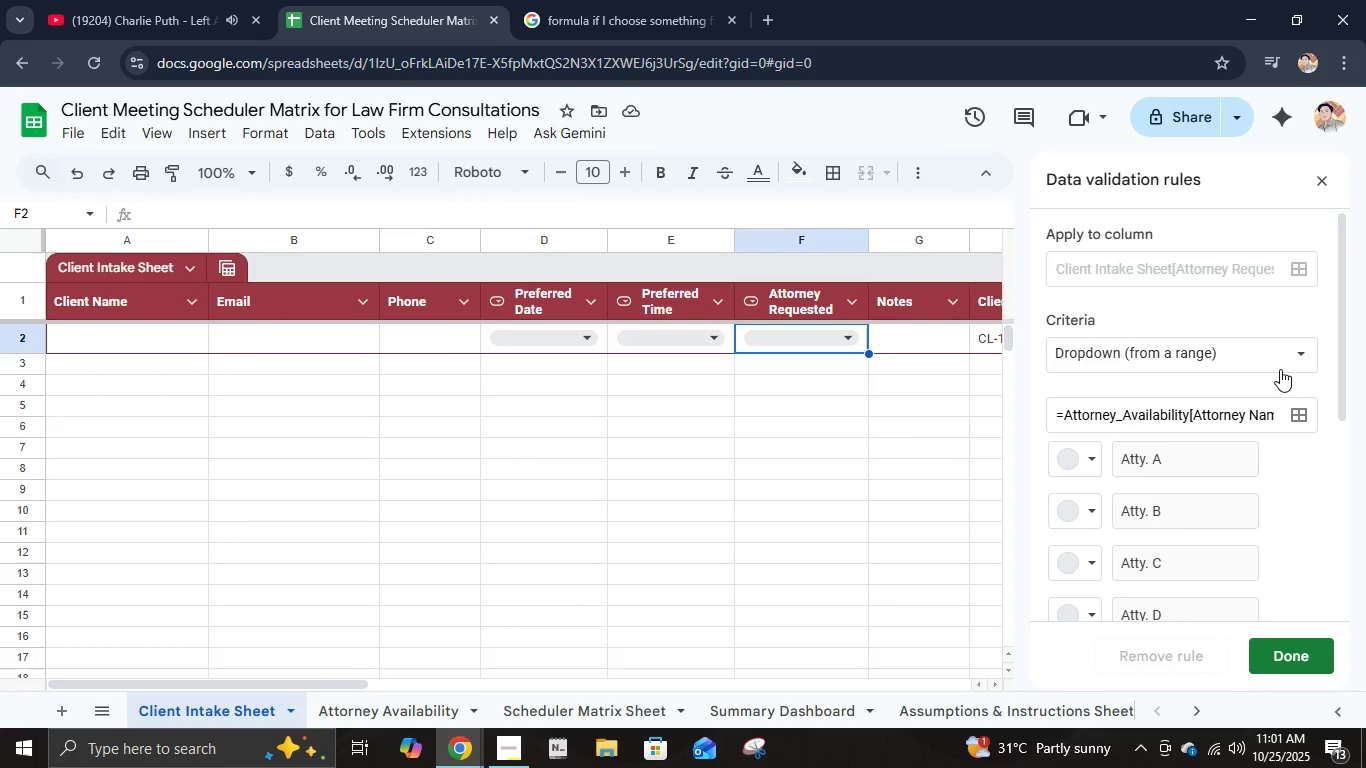 
left_click([1280, 369])
 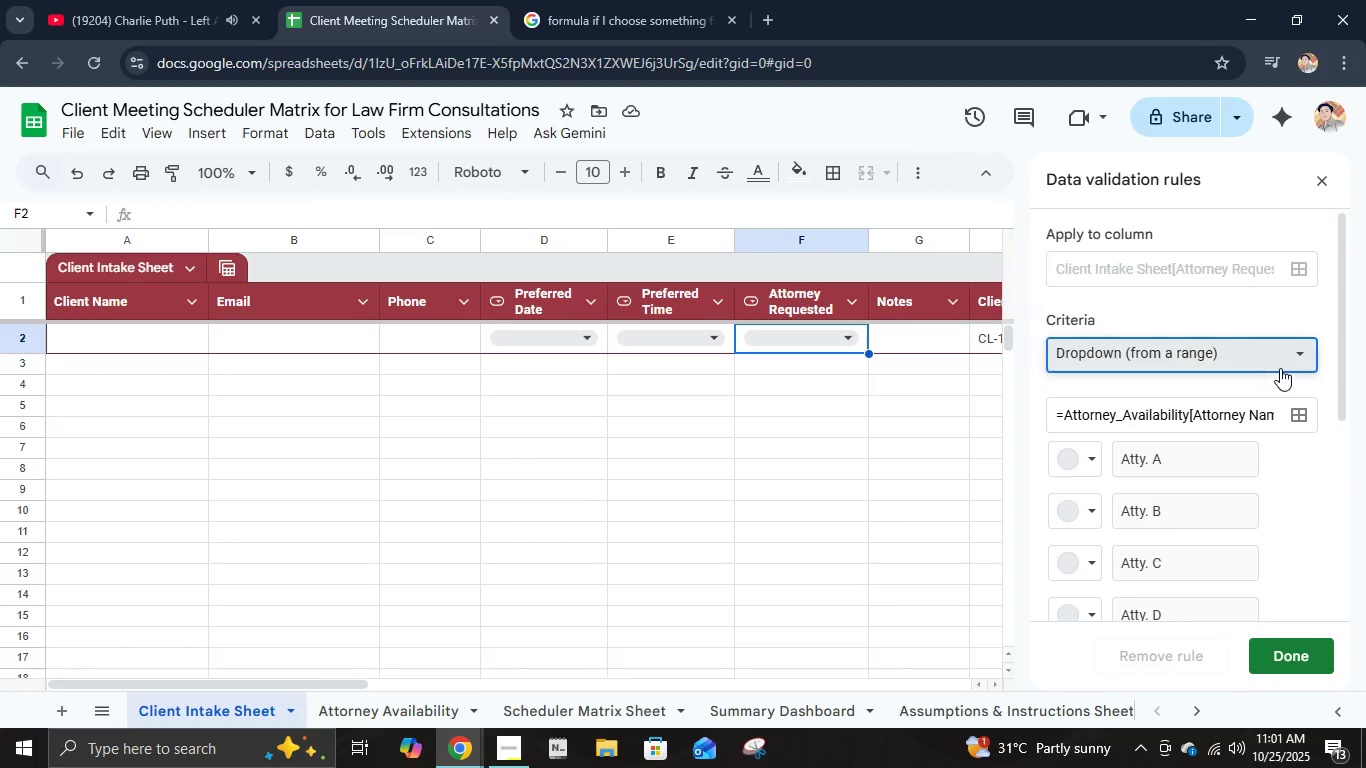 
left_click([1280, 368])
 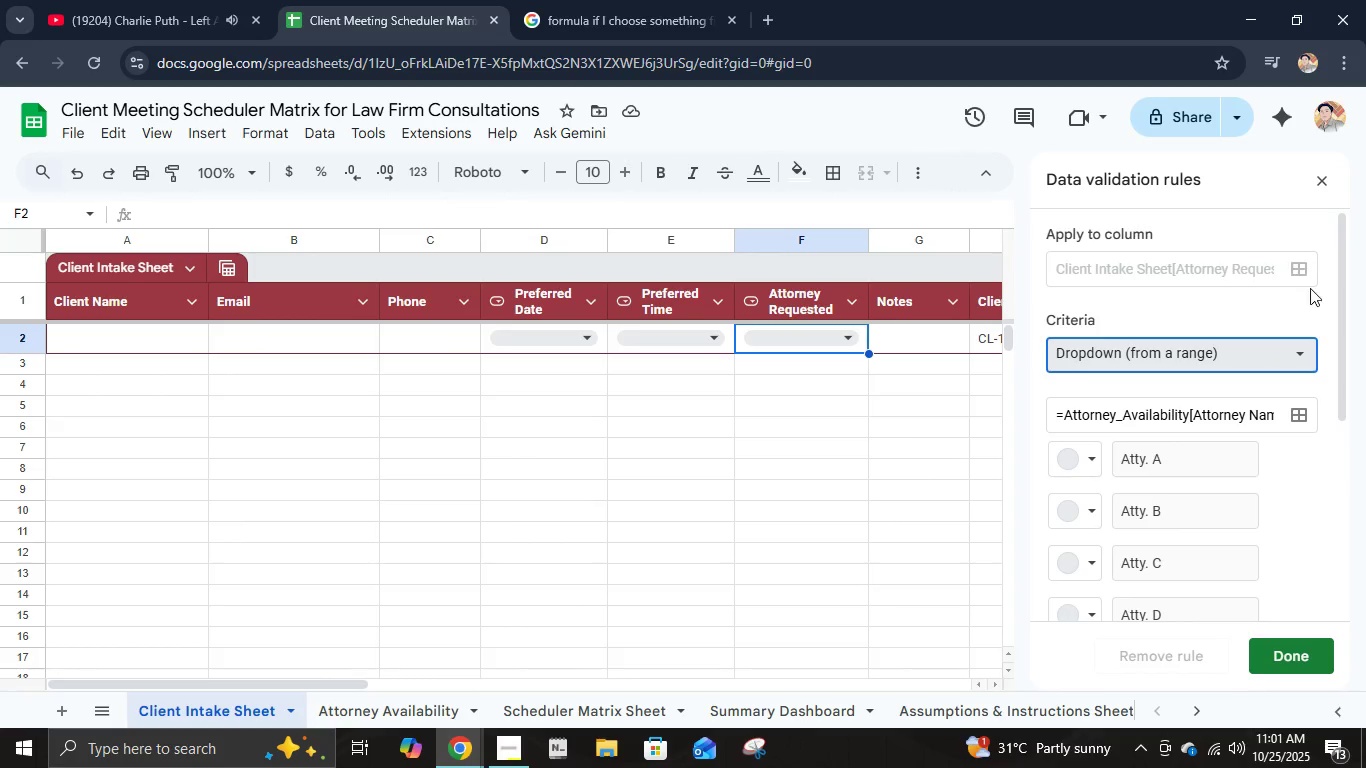 
scroll: coordinate [1208, 505], scroll_direction: down, amount: 6.0
 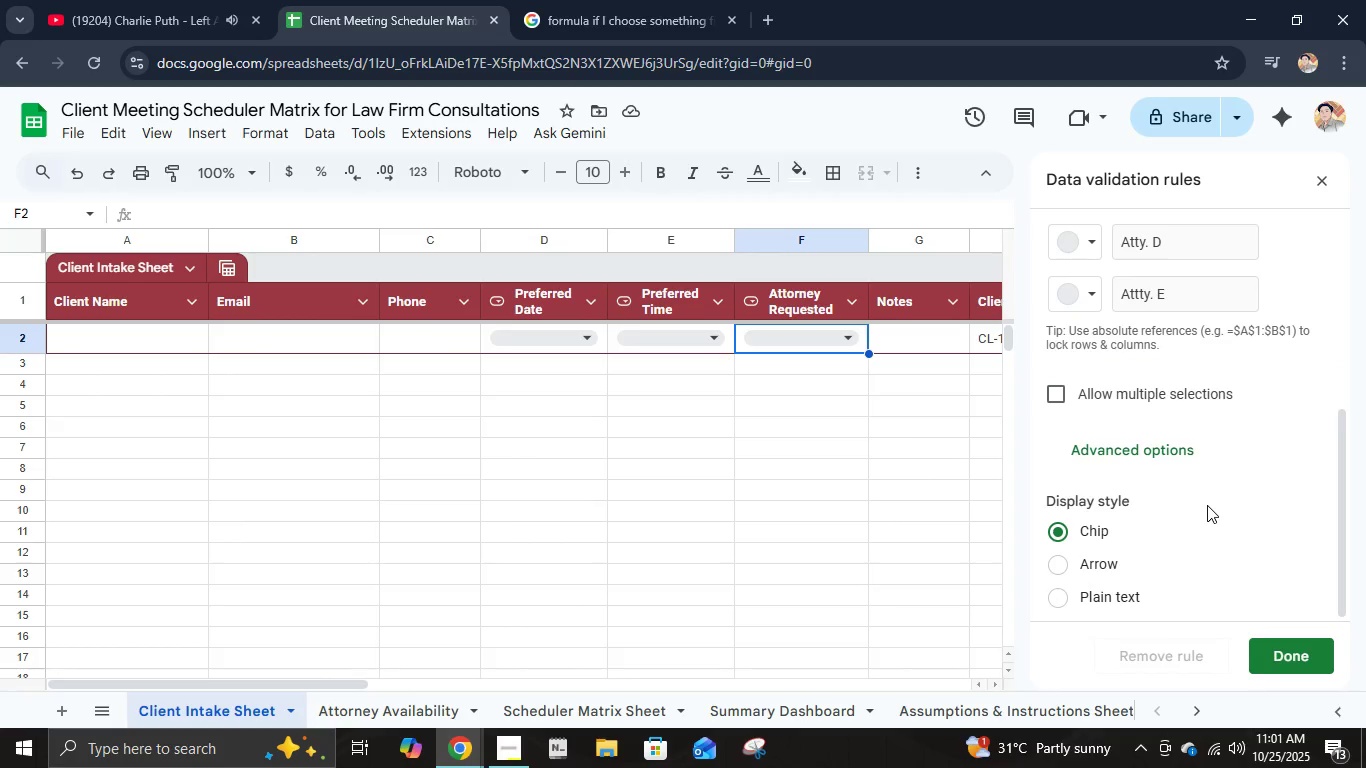 
scroll: coordinate [1207, 505], scroll_direction: up, amount: 6.0
 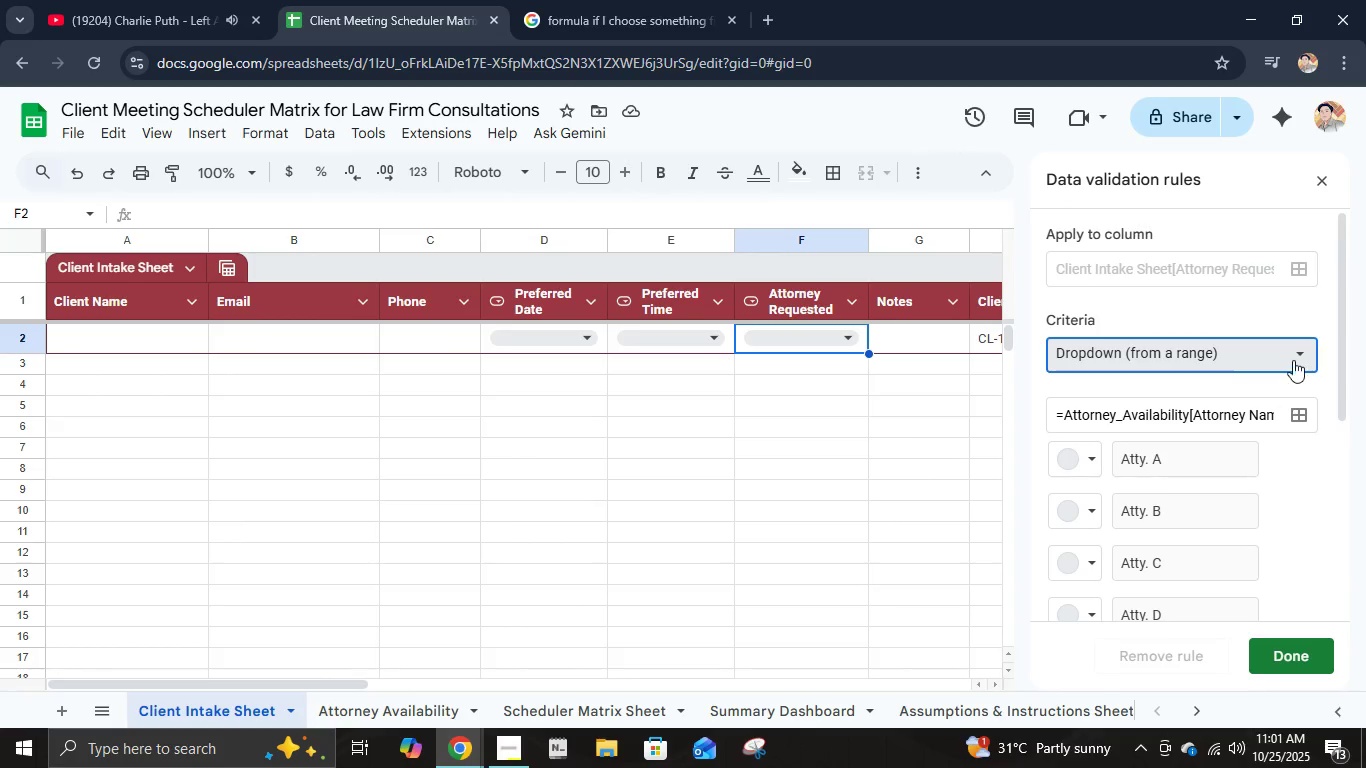 
left_click([1293, 360])
 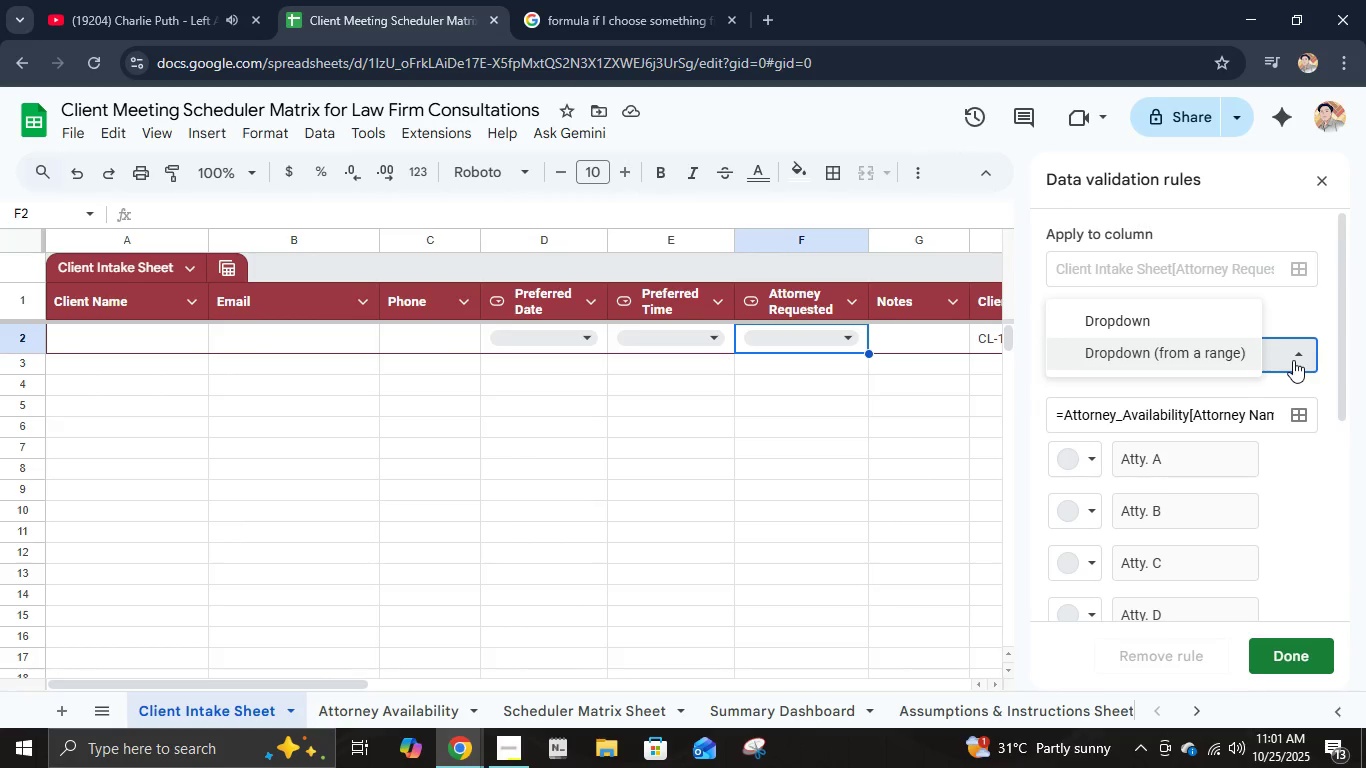 
left_click([1293, 360])
 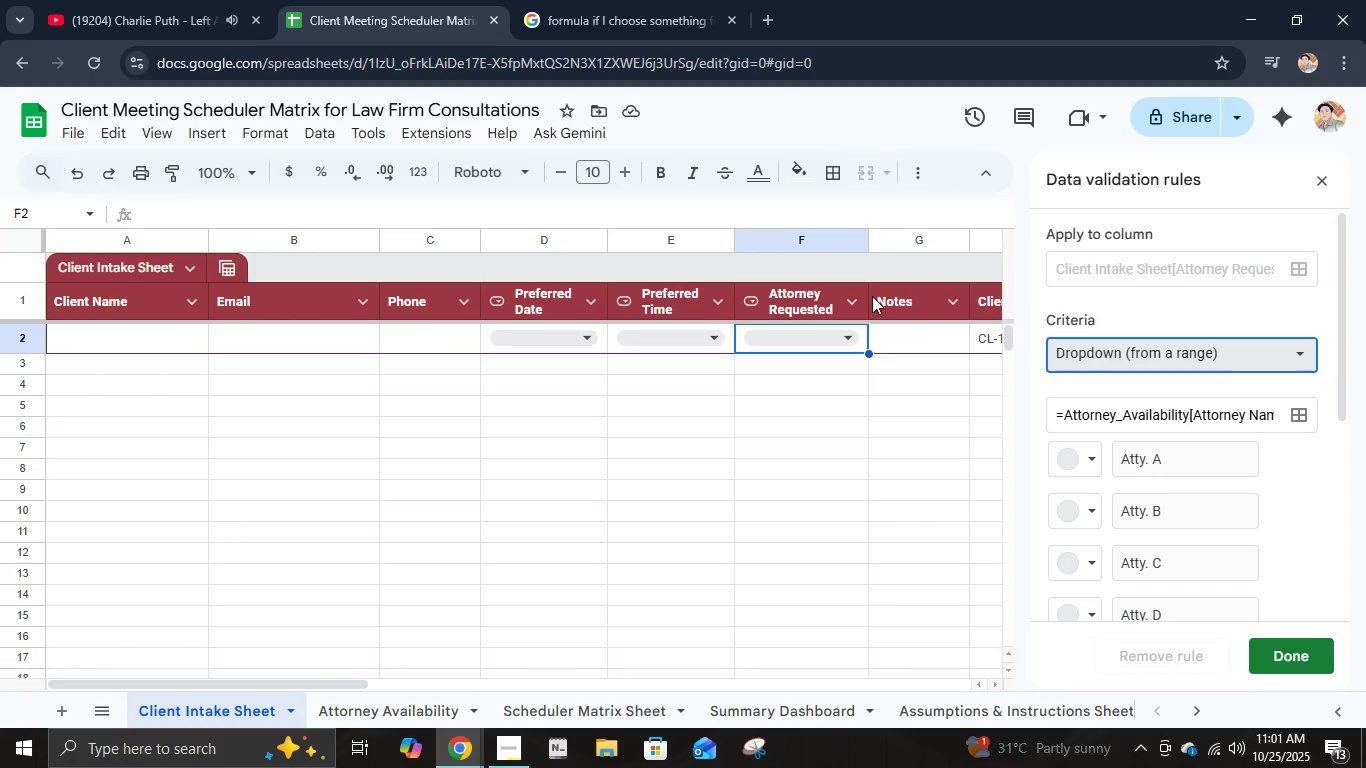 
wait(7.48)
 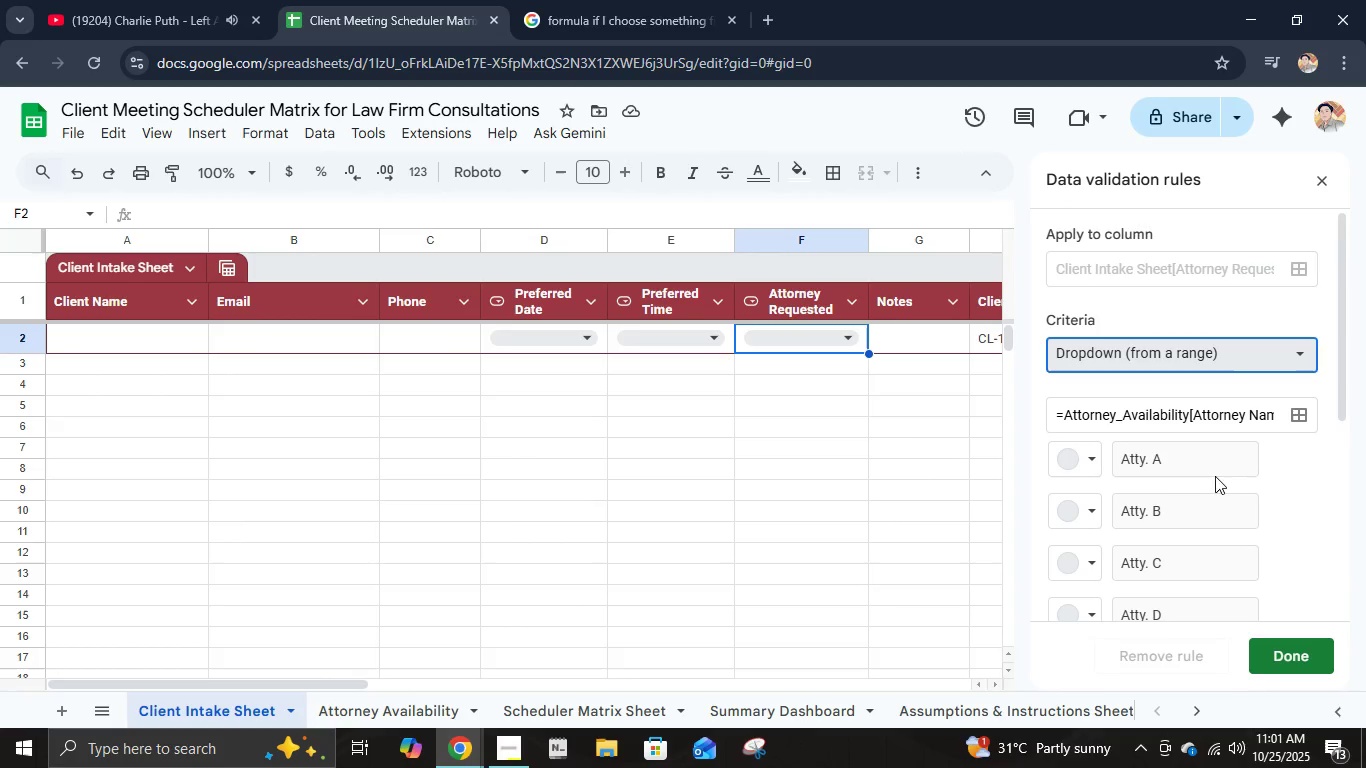 
mouse_move([489, 691])
 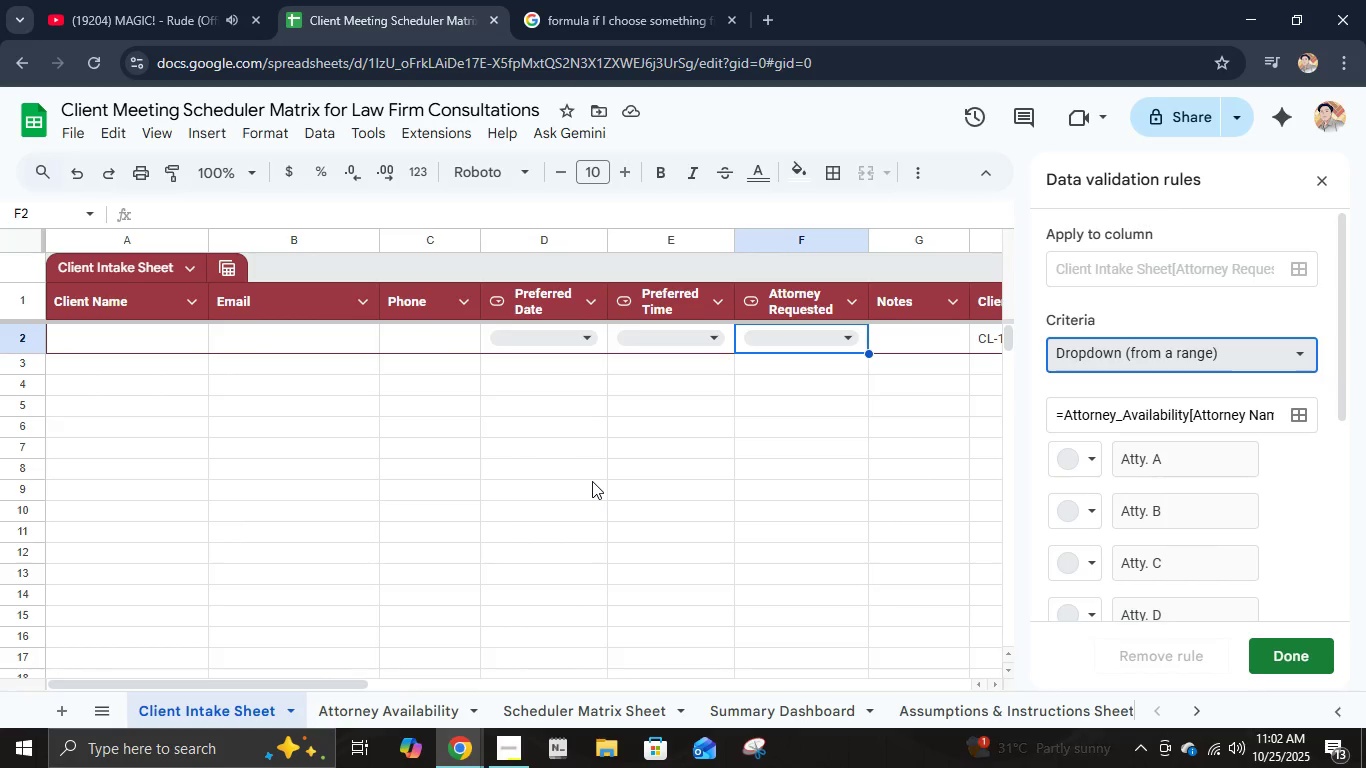 
wait(62.82)
 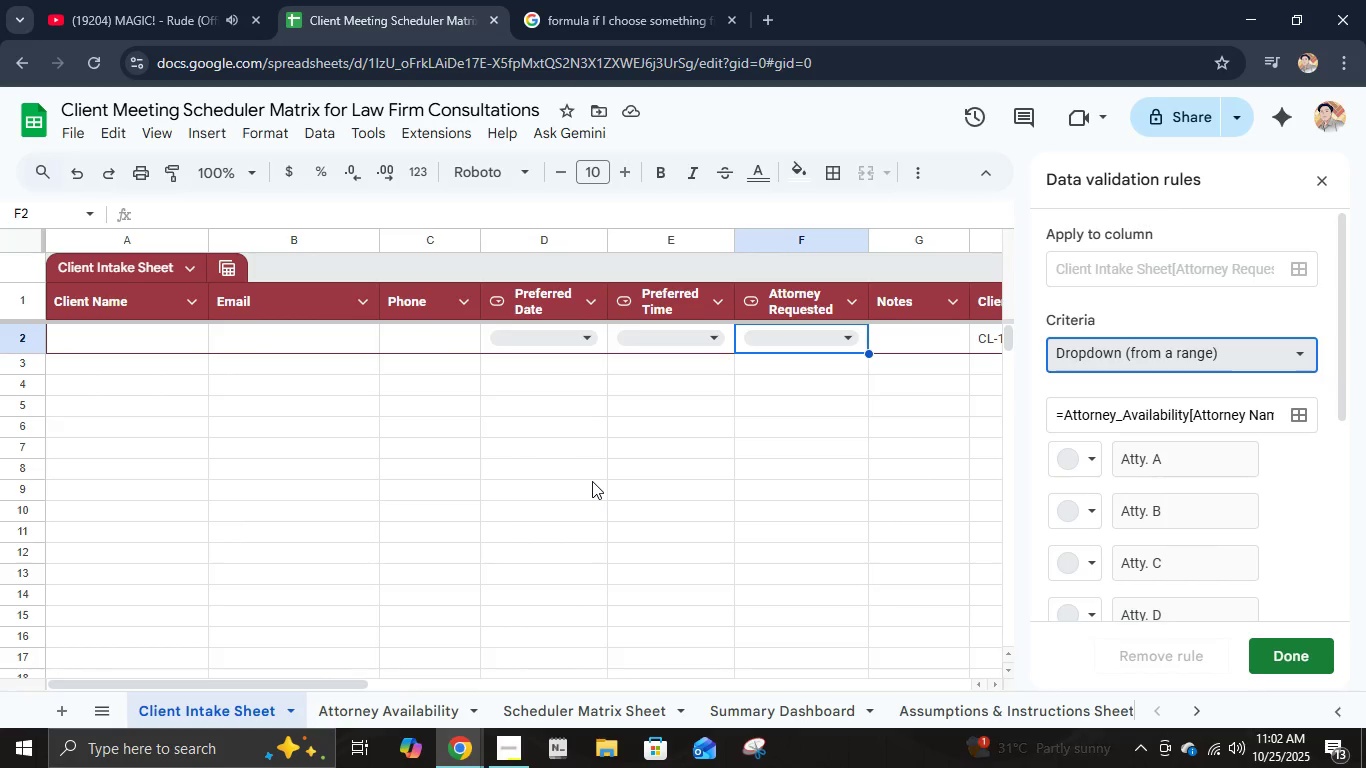 
left_click([401, 720])
 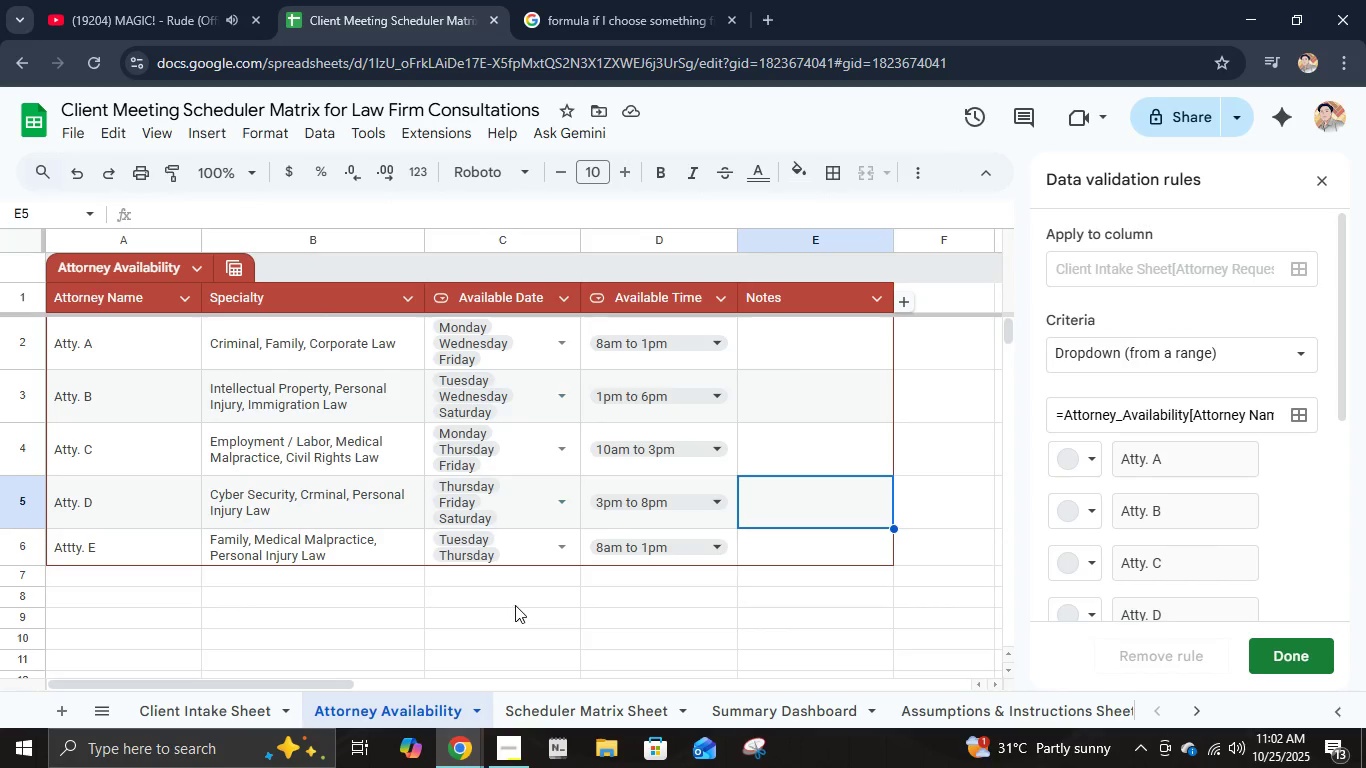 
left_click([210, 718])
 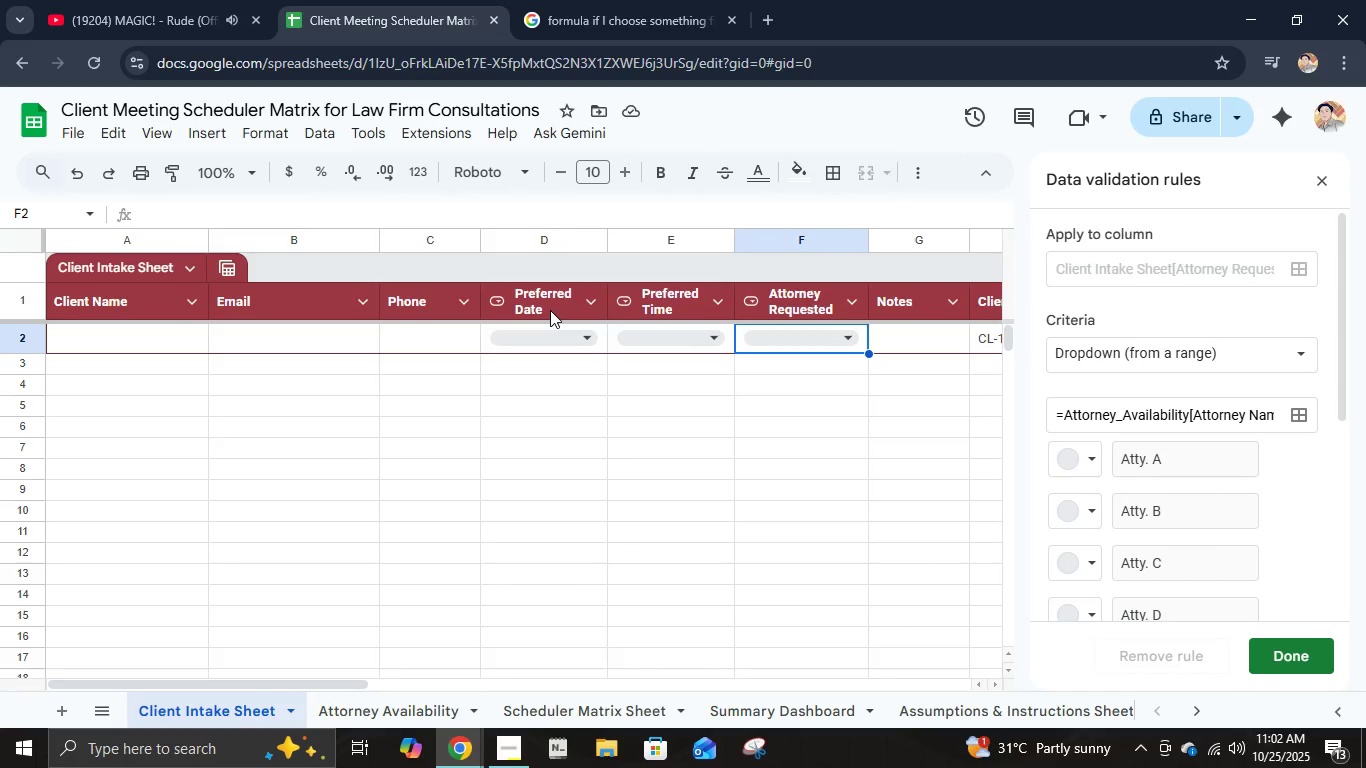 
double_click([550, 310])
 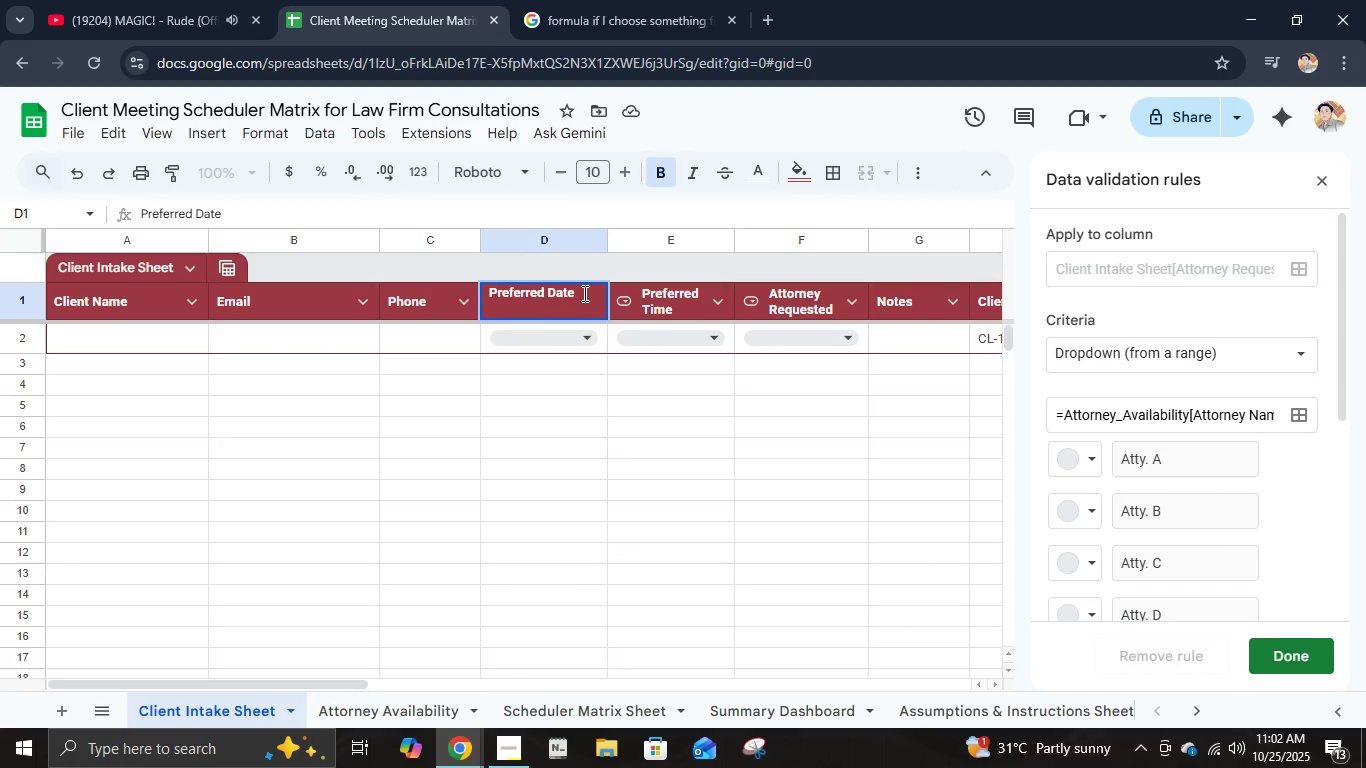 
left_click_drag(start_coordinate=[583, 293], to_coordinate=[562, 291])
 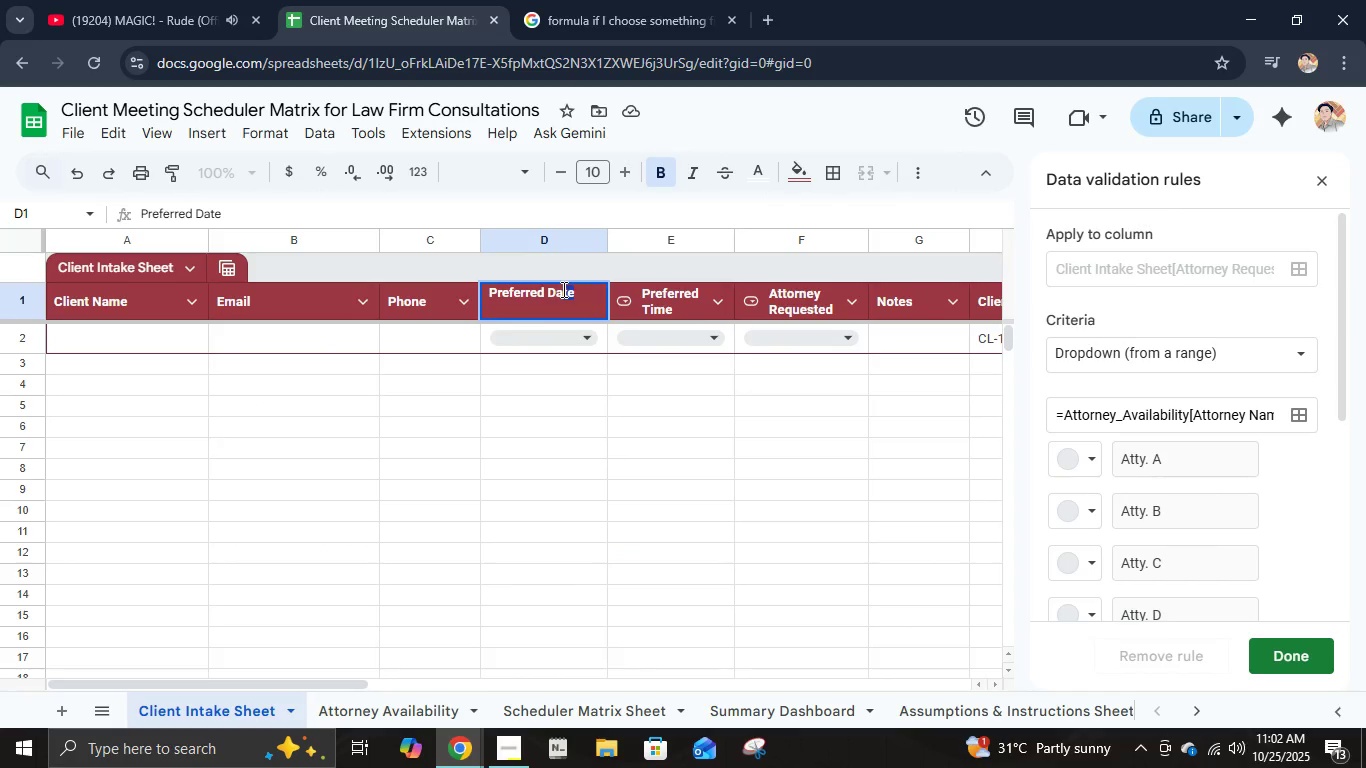 
key(Y)
 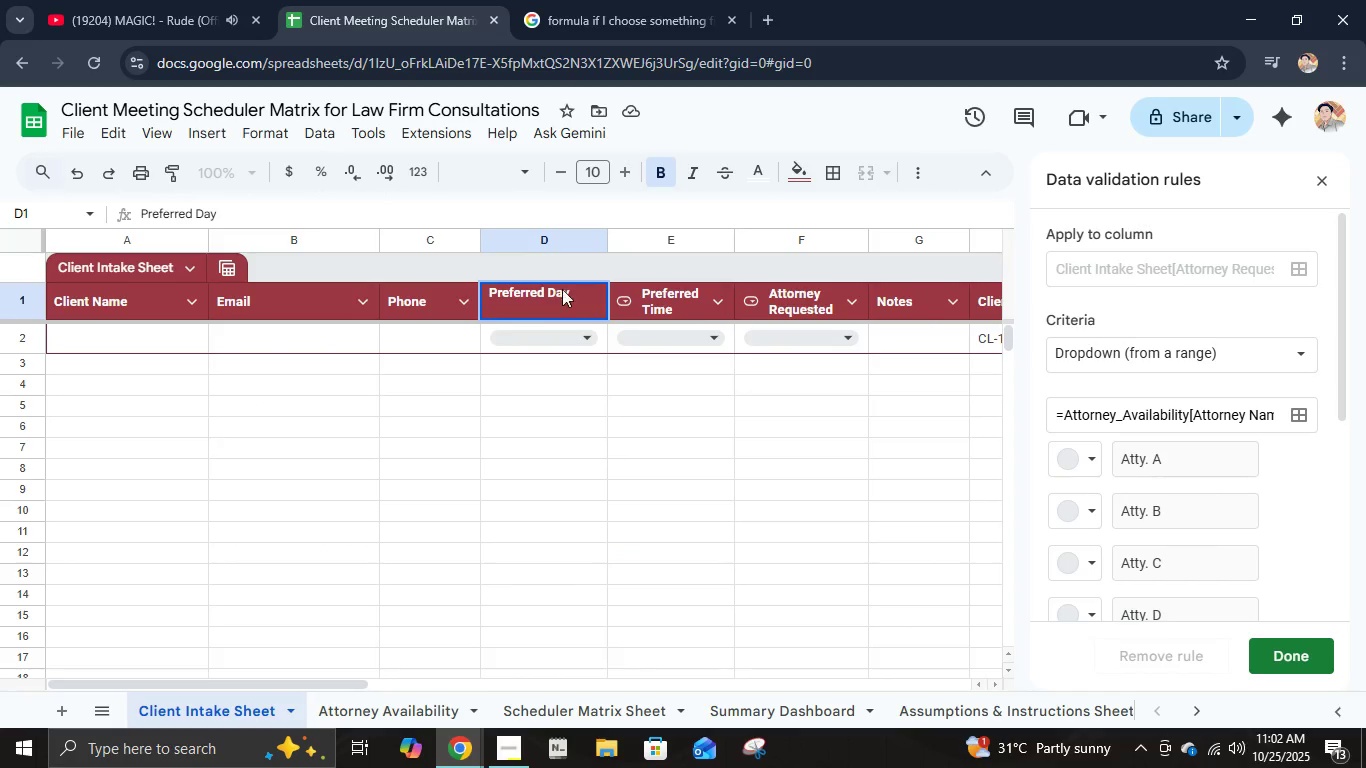 
key(Enter)
 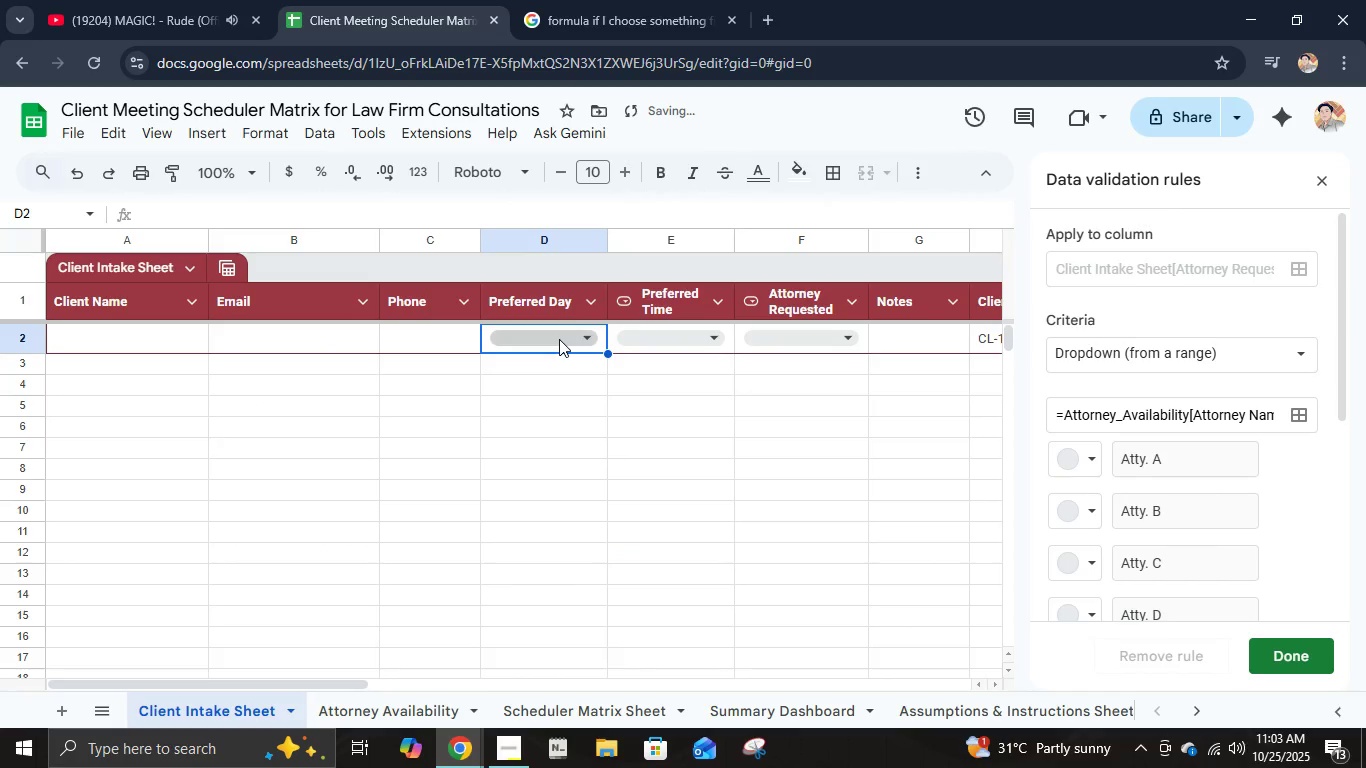 
left_click([559, 339])
 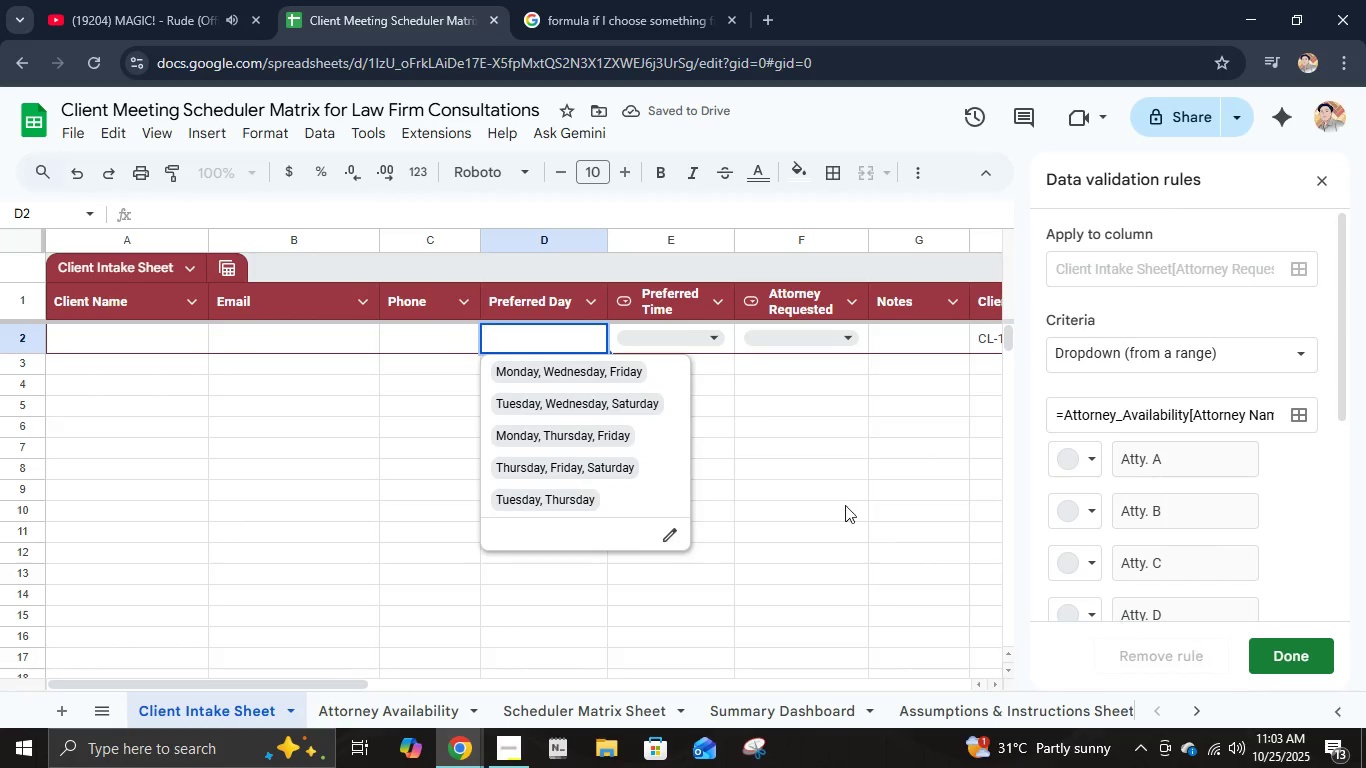 
left_click([672, 525])
 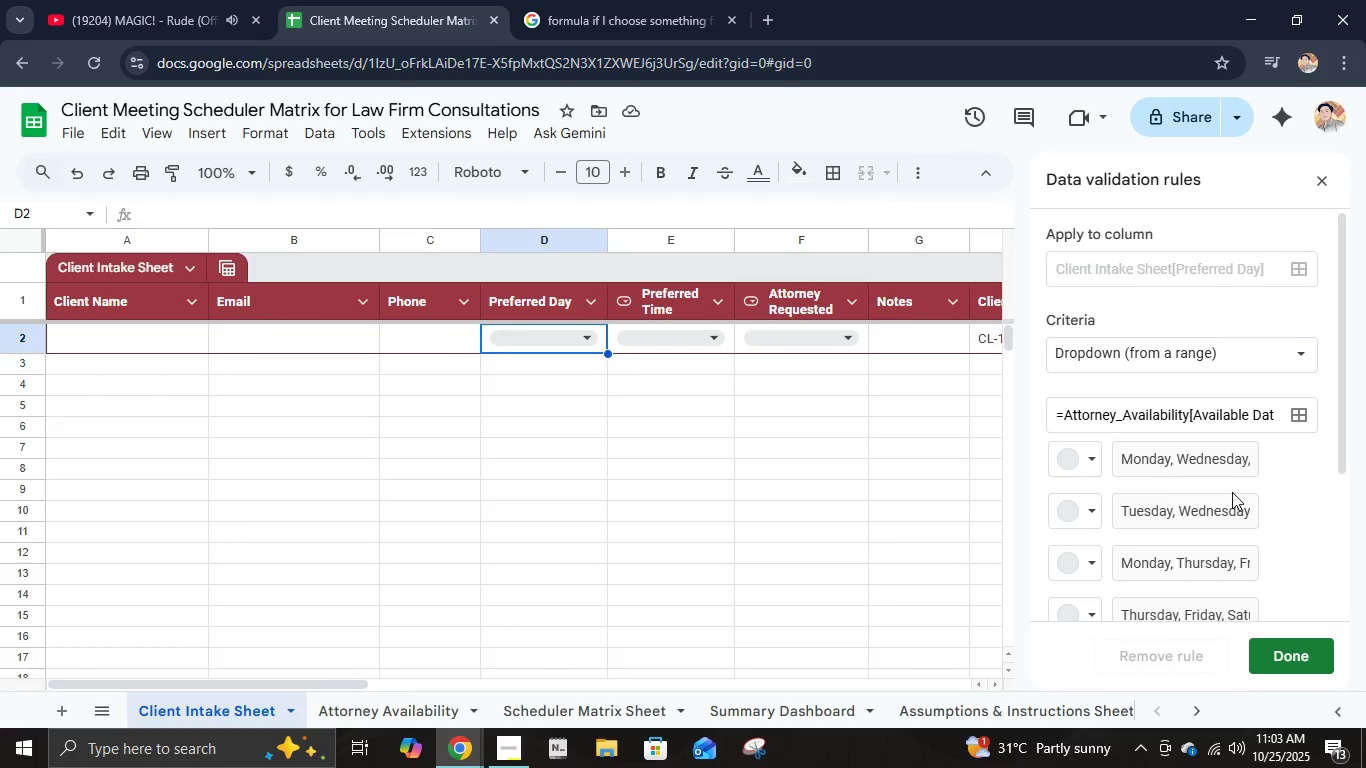 
scroll: coordinate [1232, 492], scroll_direction: down, amount: 9.0
 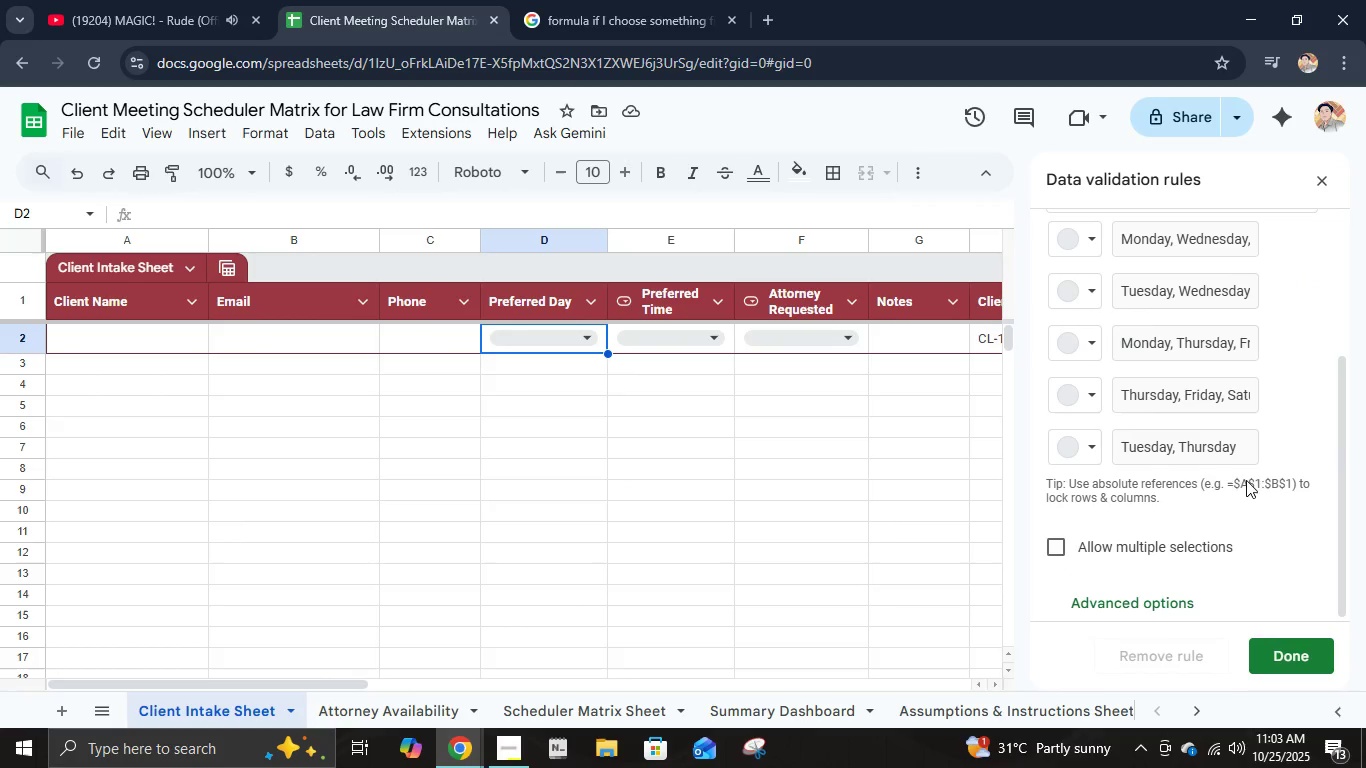 
double_click([1214, 467])
 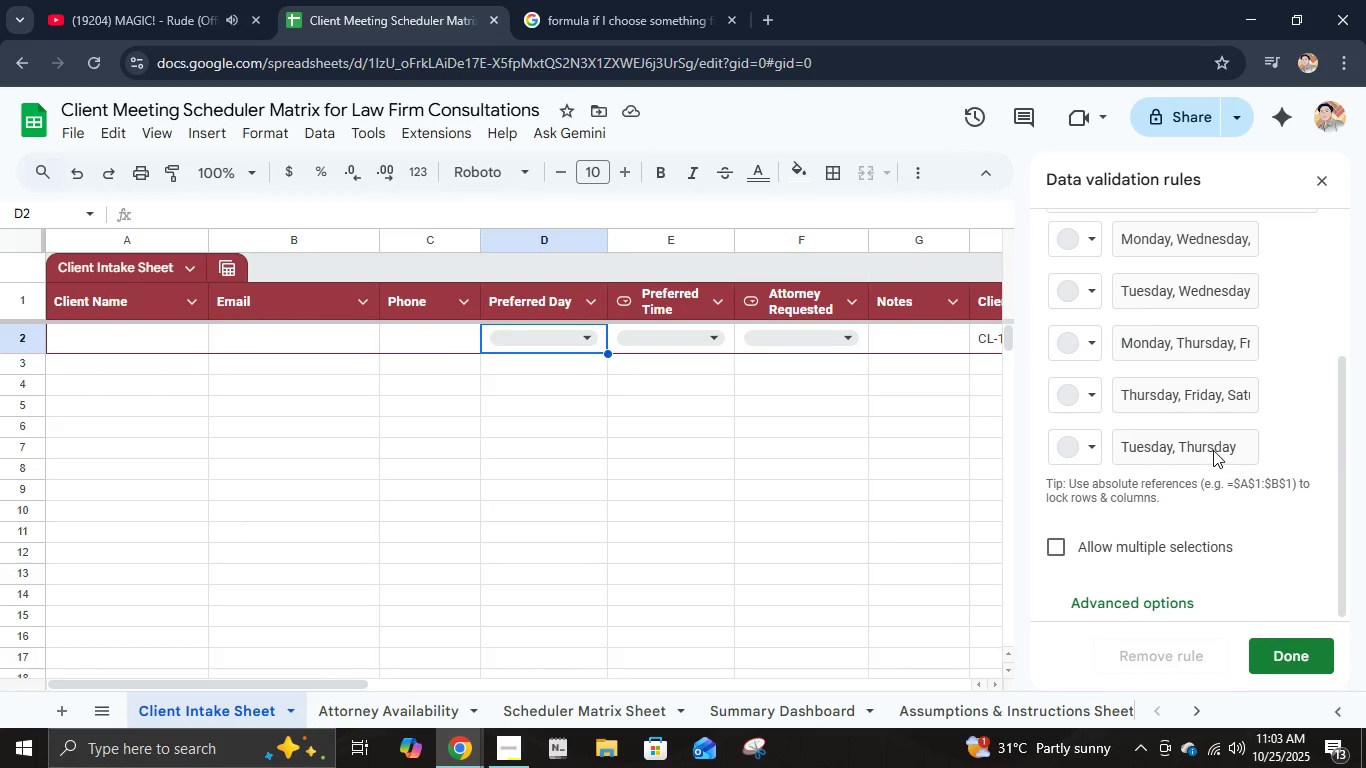 
triple_click([1214, 452])
 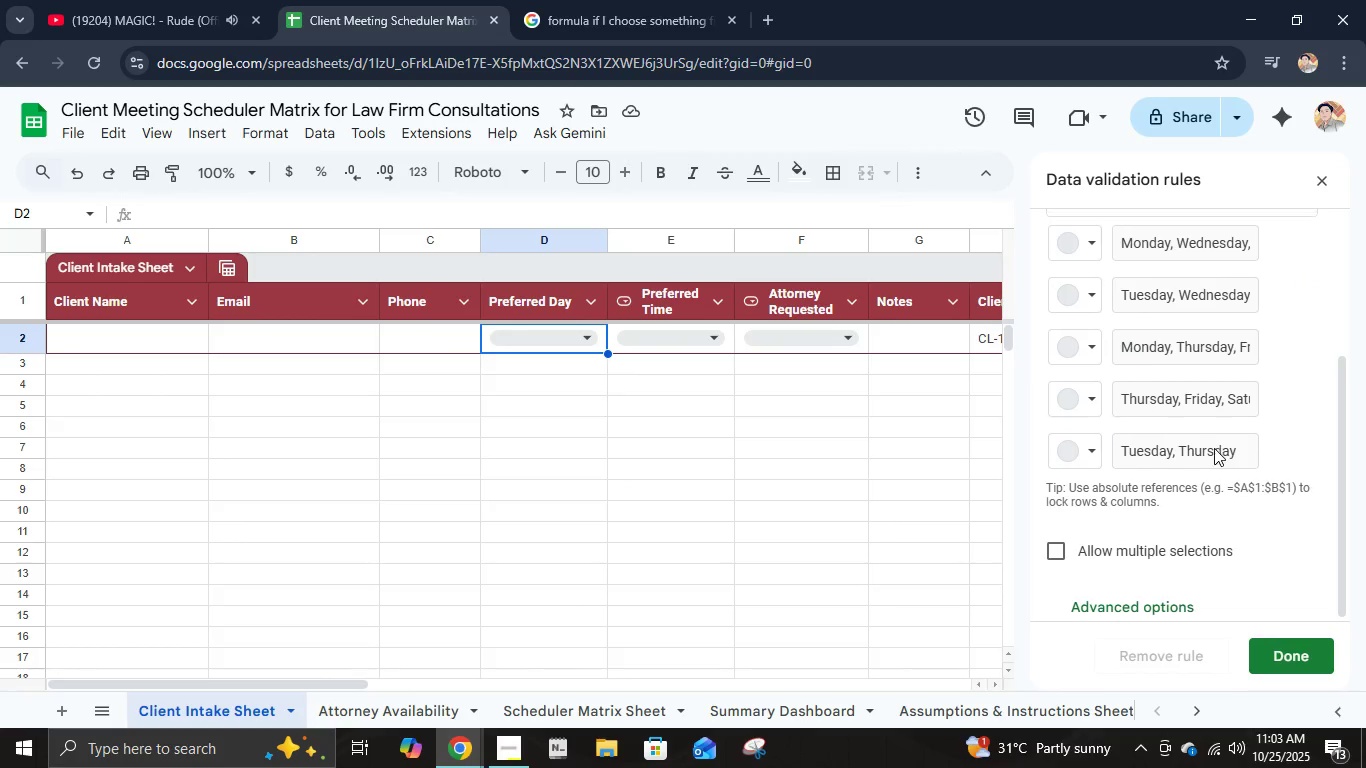 
scroll: coordinate [1215, 446], scroll_direction: up, amount: 12.0
 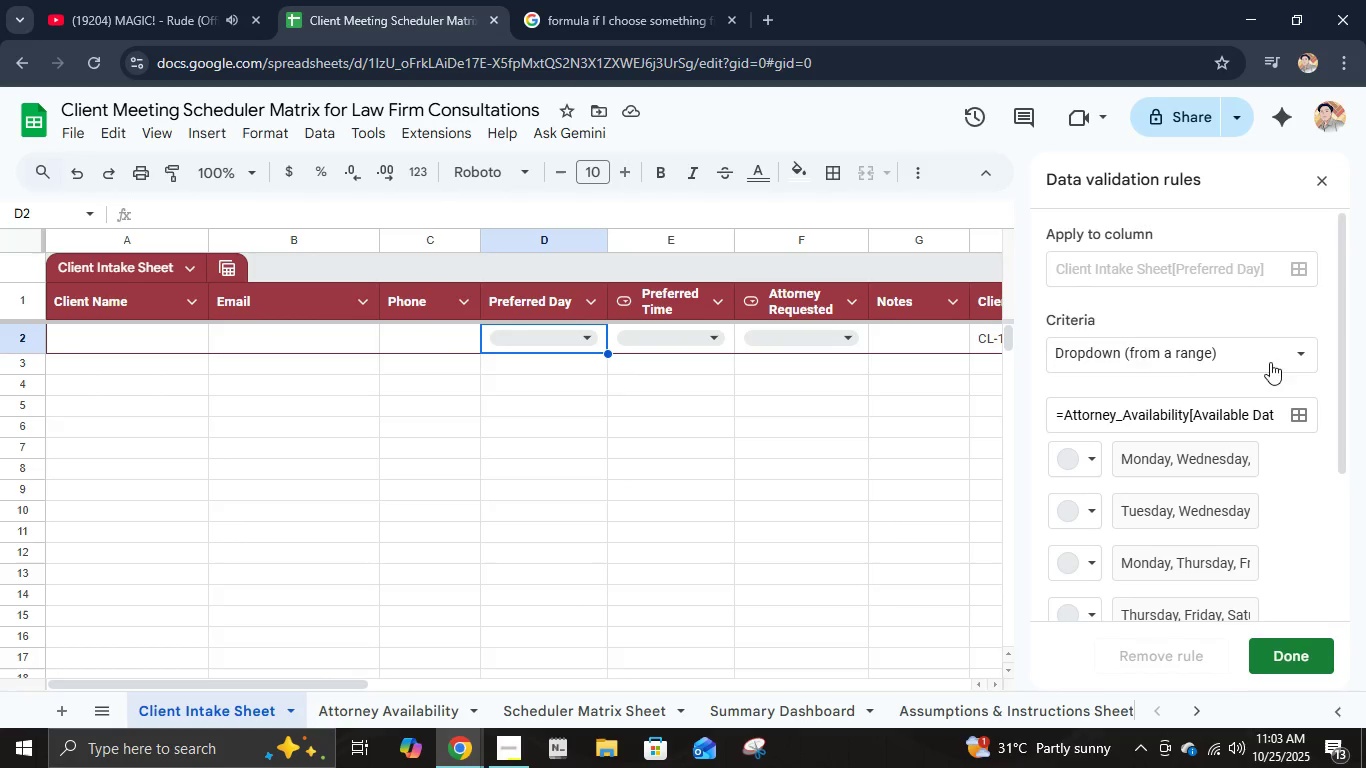 
left_click([1274, 350])
 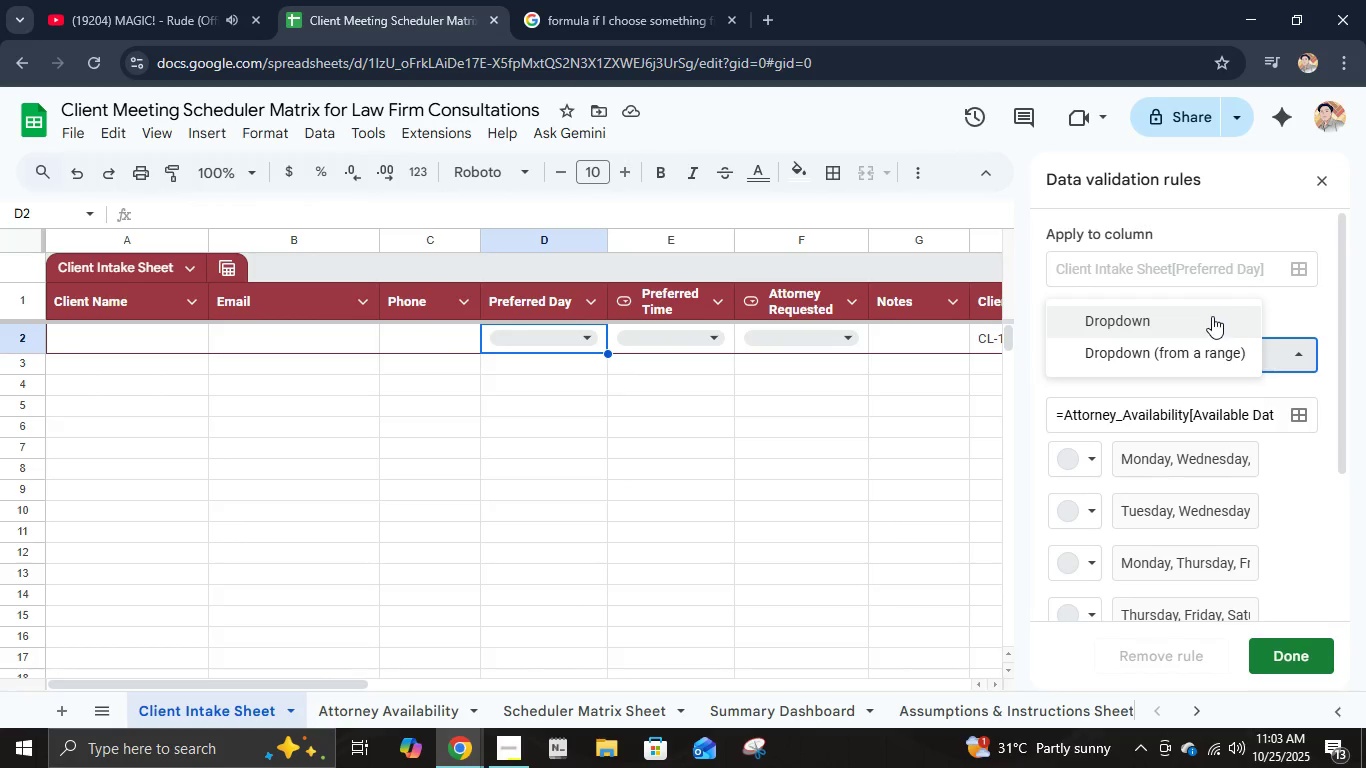 
left_click([1211, 315])
 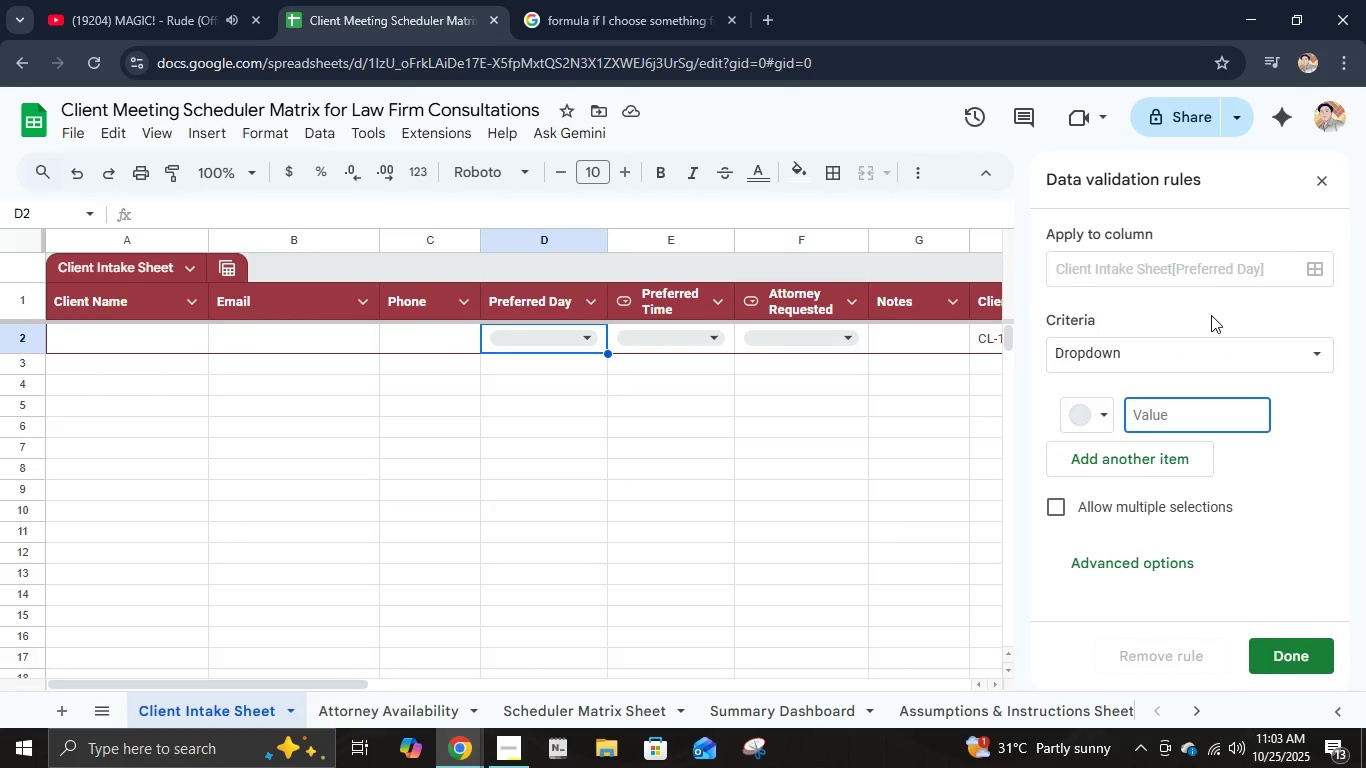 
scroll: coordinate [1211, 315], scroll_direction: down, amount: 3.0
 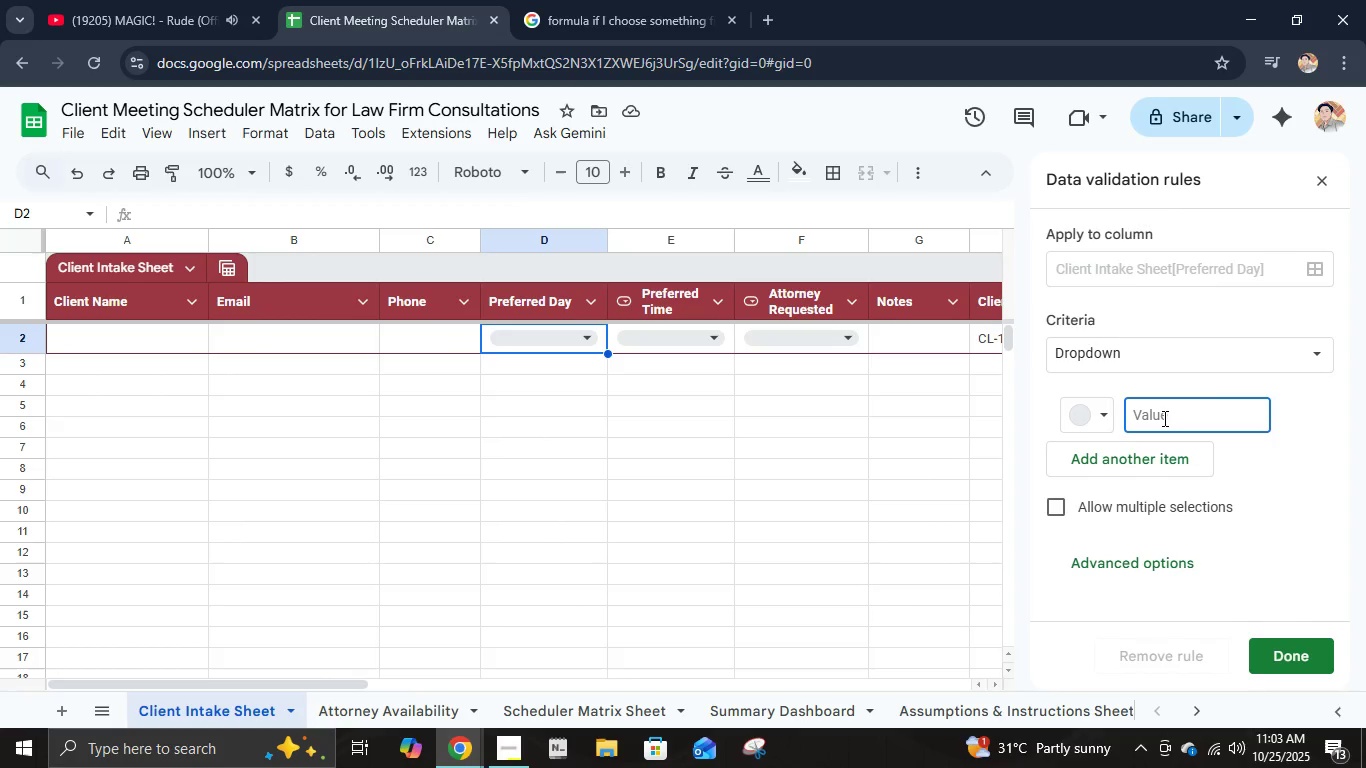 
type(MOndy)
key(Backspace)
key(Backspace)
key(Backspace)
key(Backspace)
type(oda)
key(Backspace)
key(Backspace)
type(nday)
 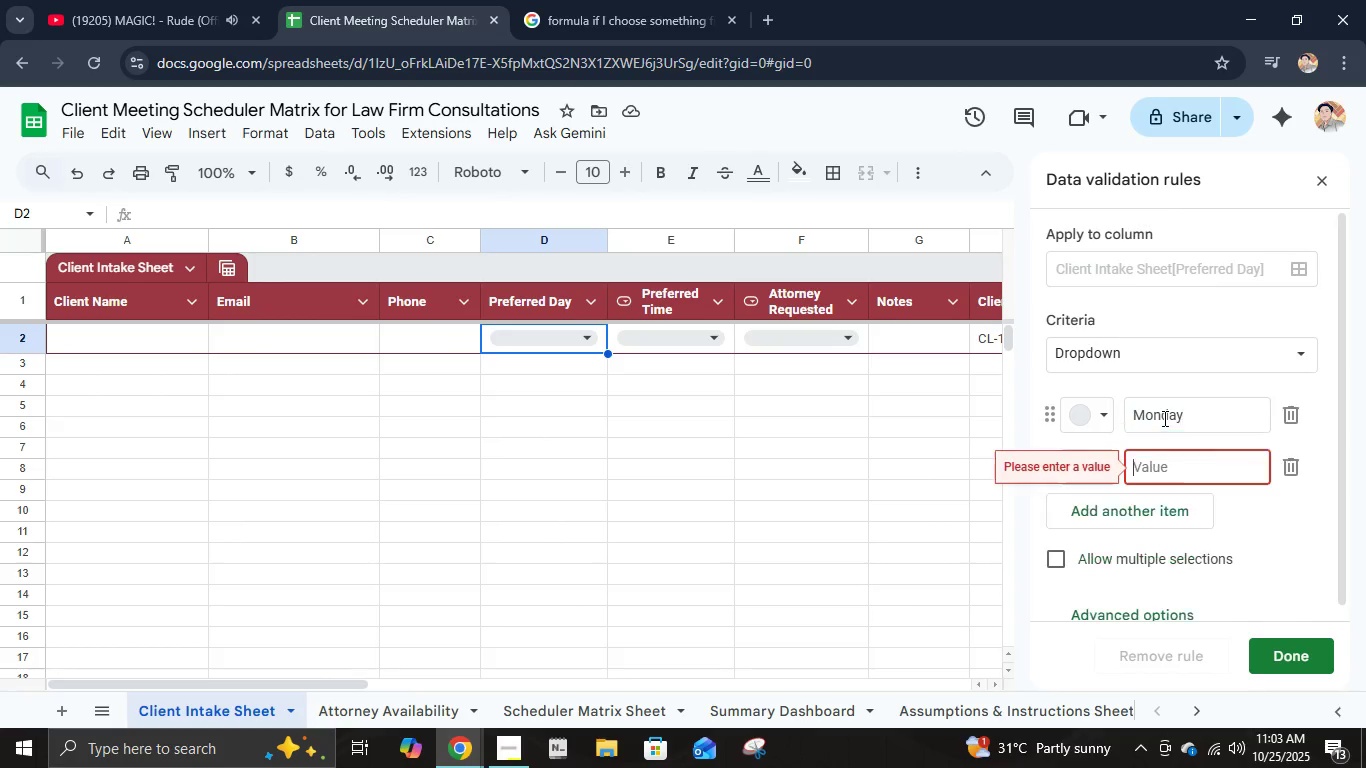 
key(Enter)
 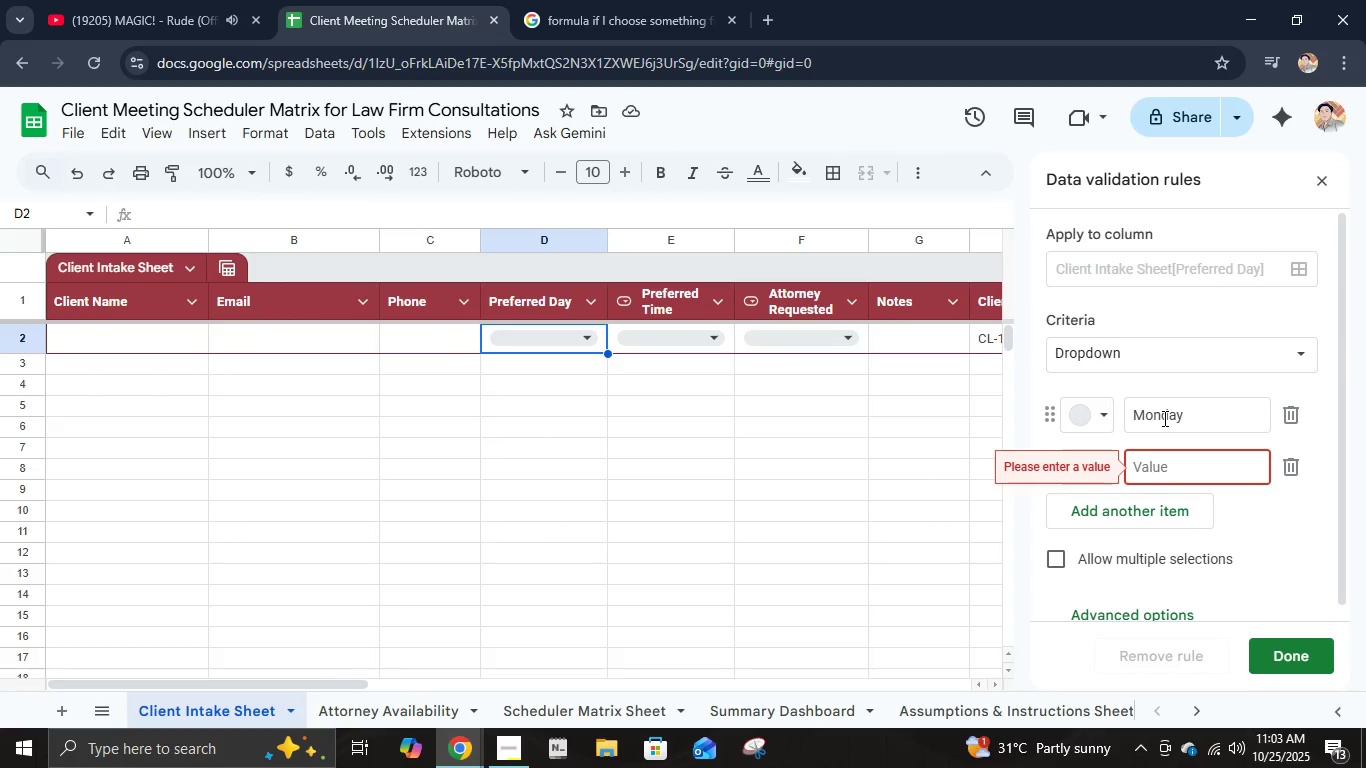 
type(Tuesday)
 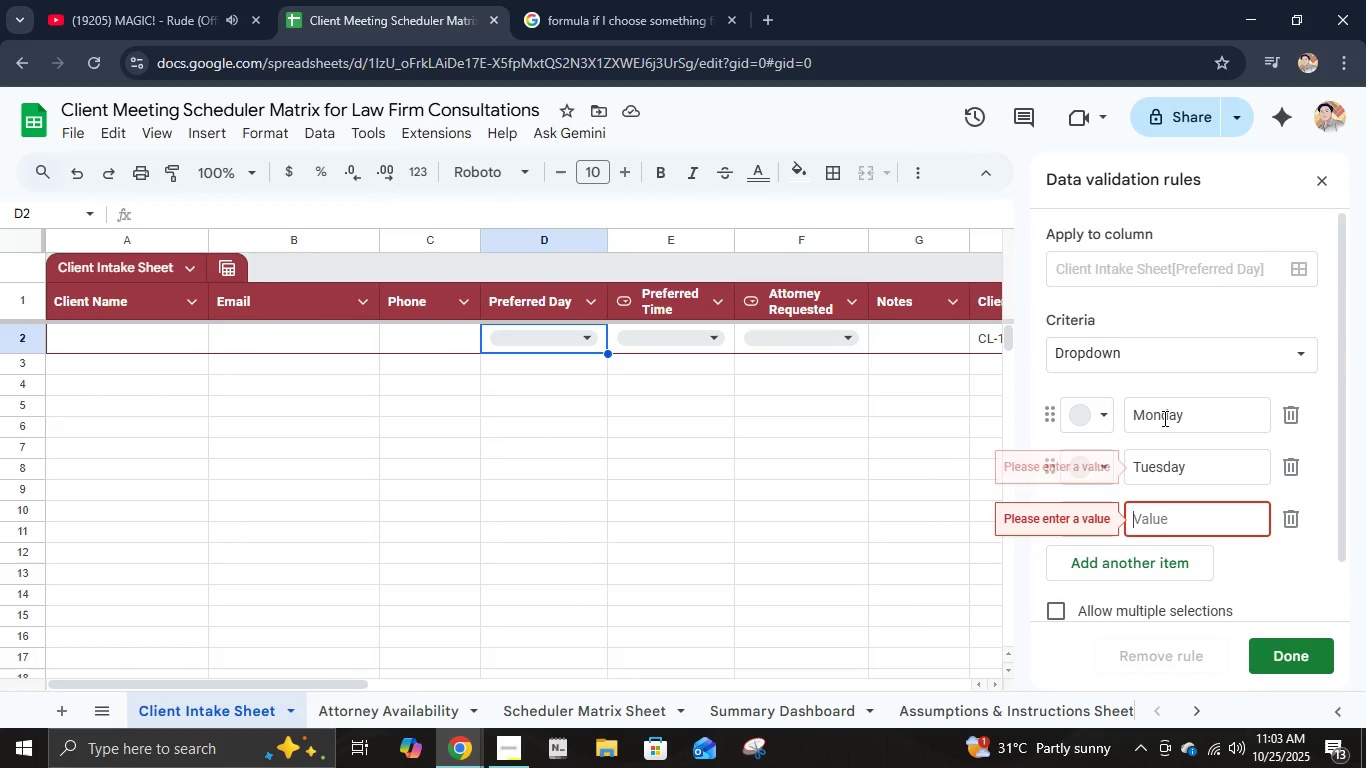 
key(Enter)
 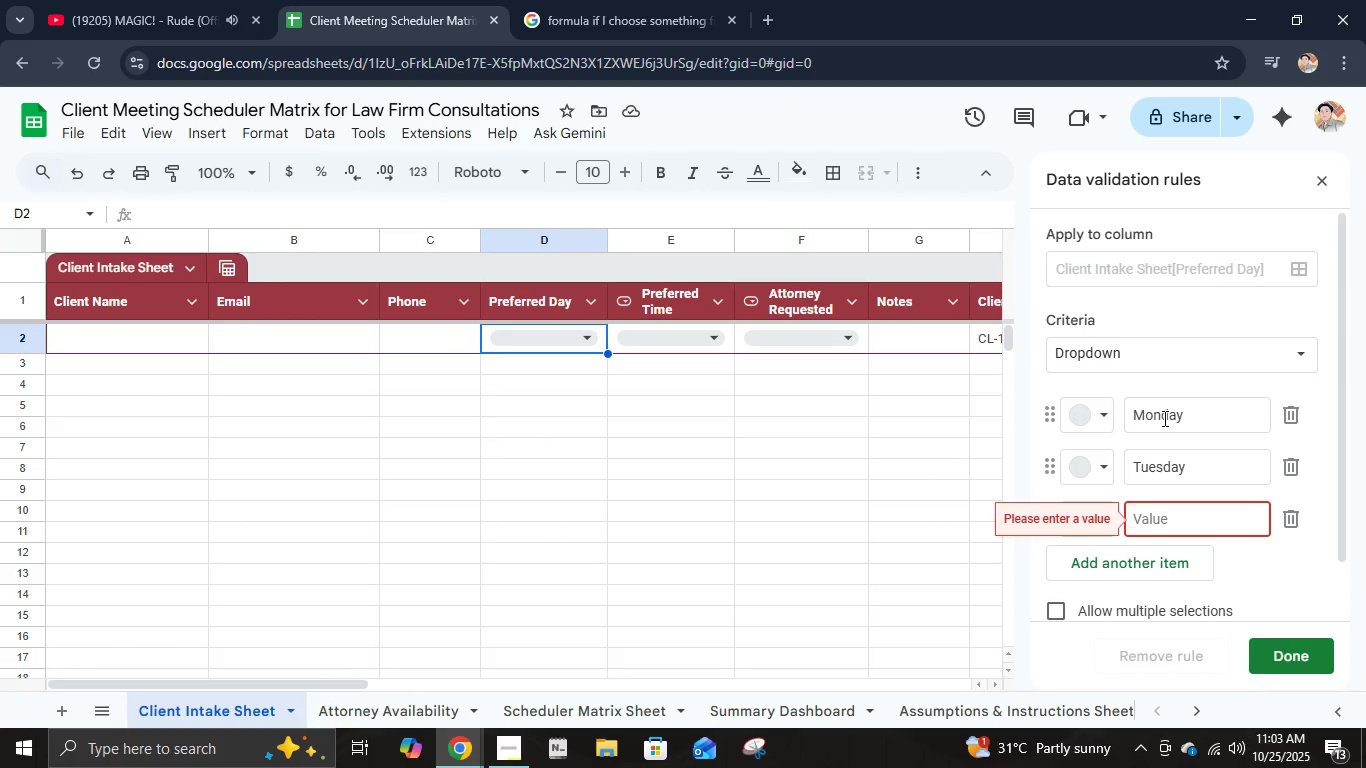 
type(Wednesday)
 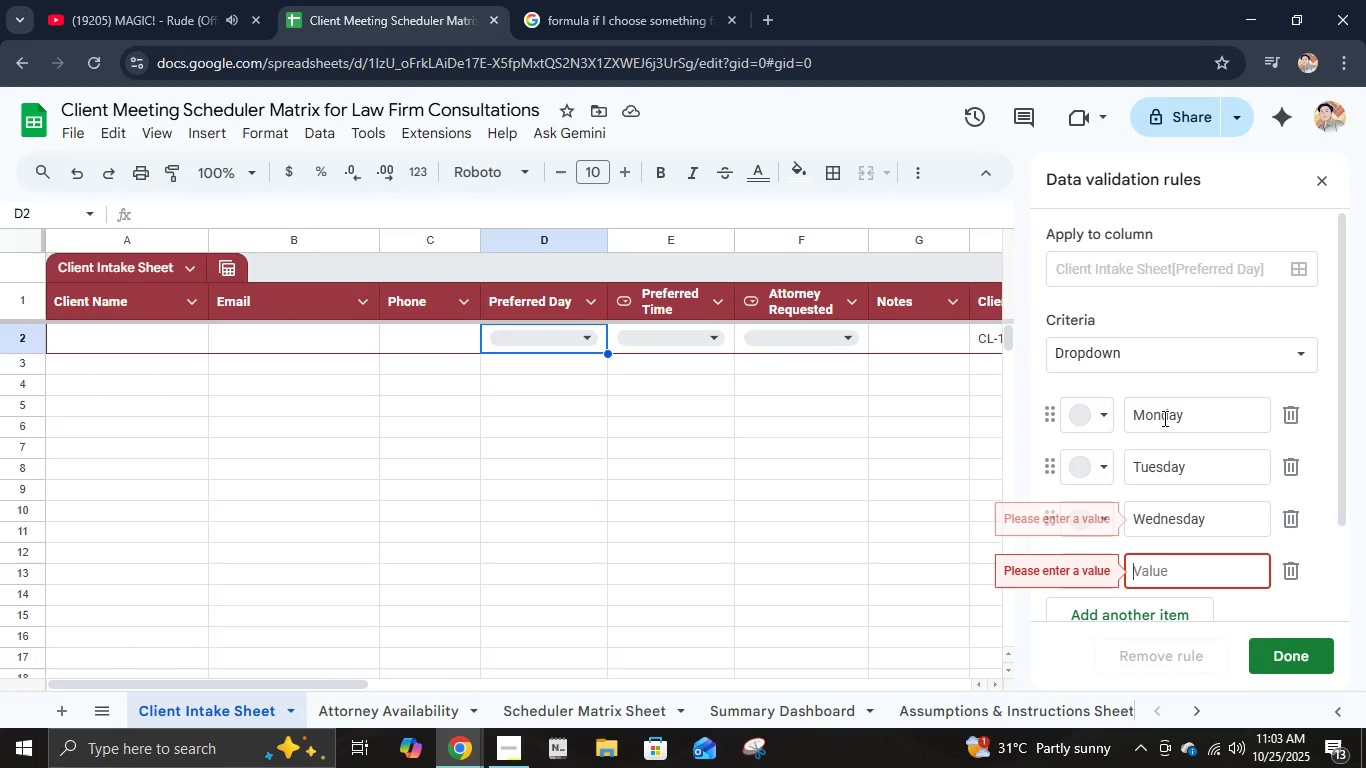 
key(Enter)
 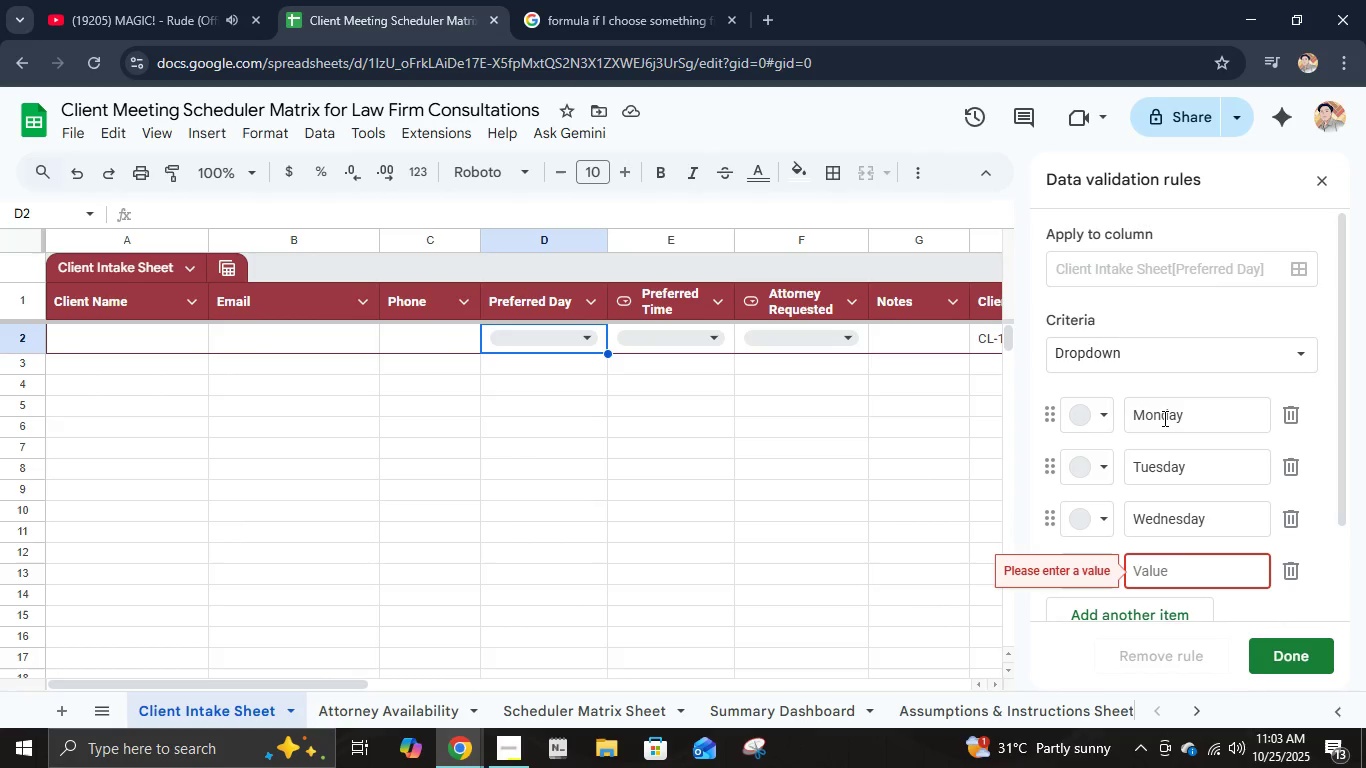 
type(Thursday)
 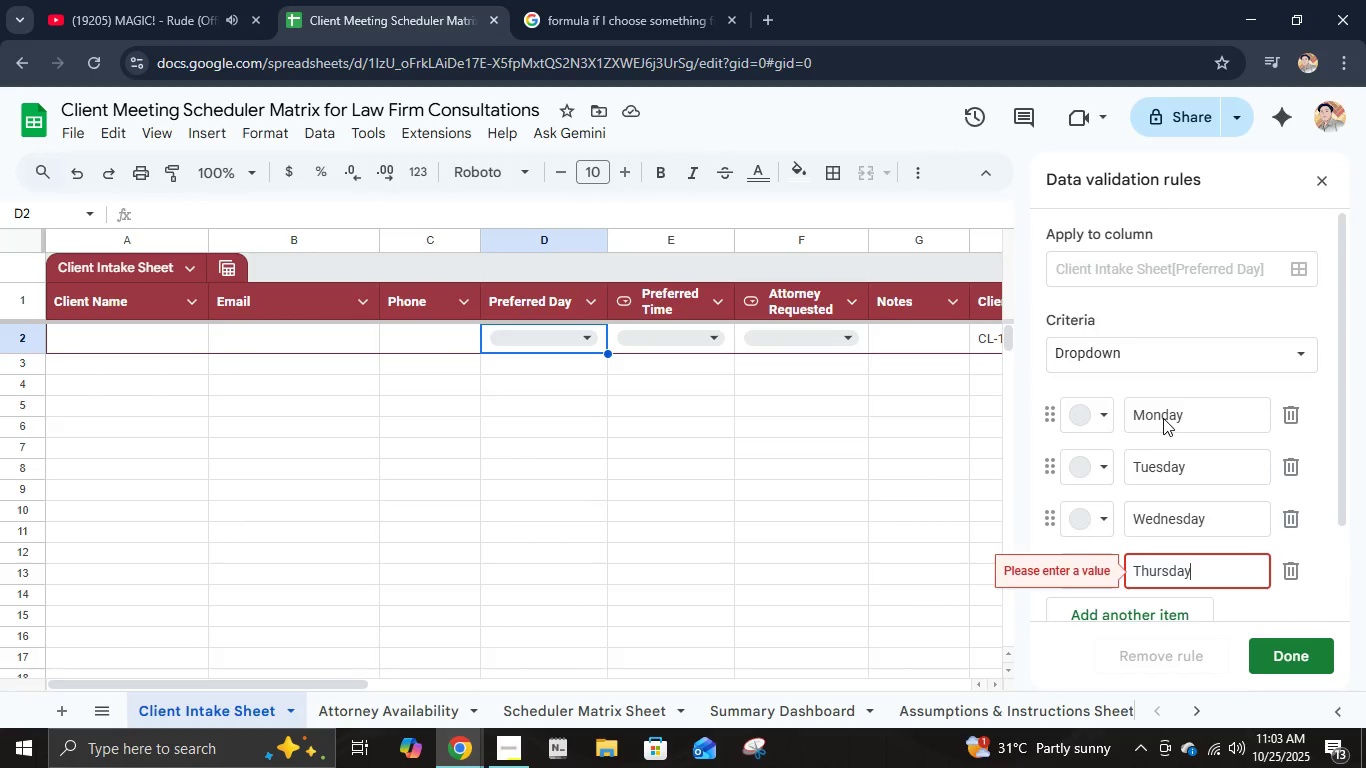 
key(Enter)
 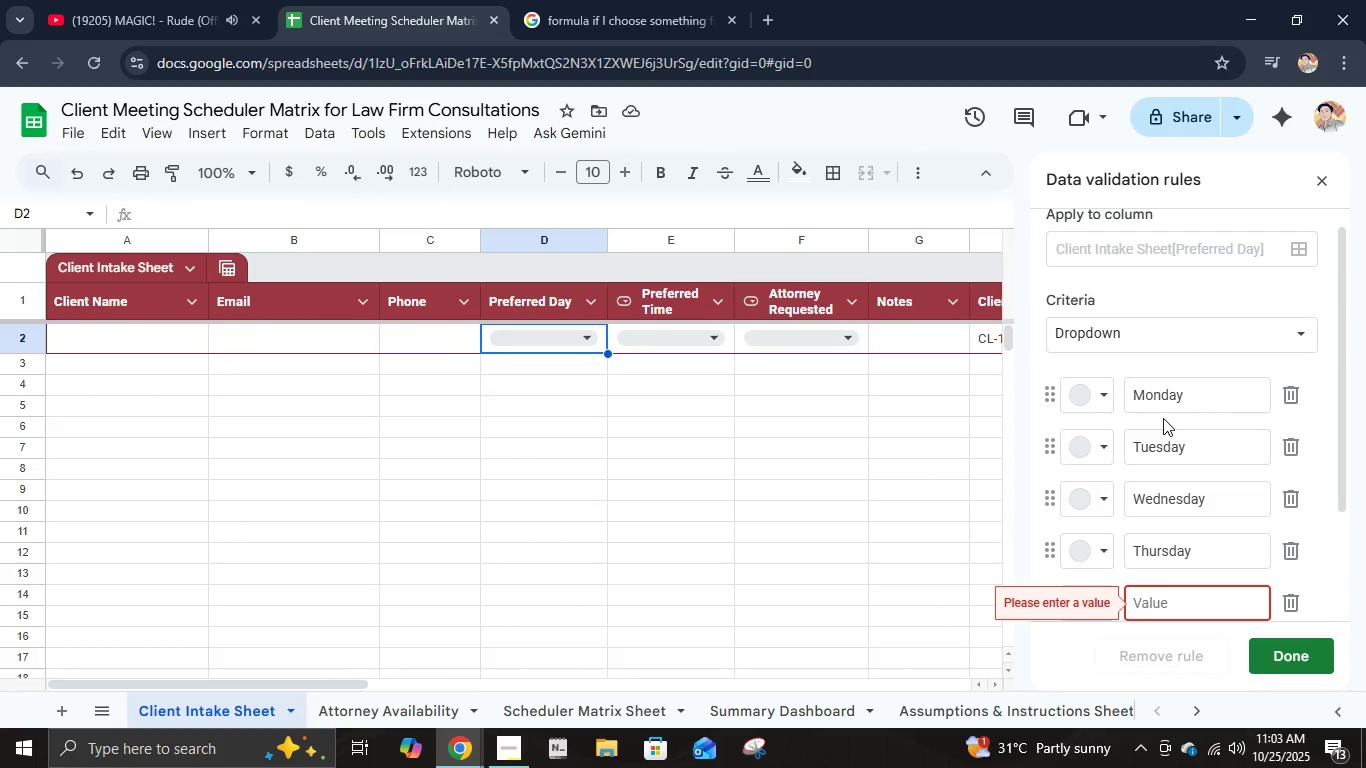 
type(Friday)
 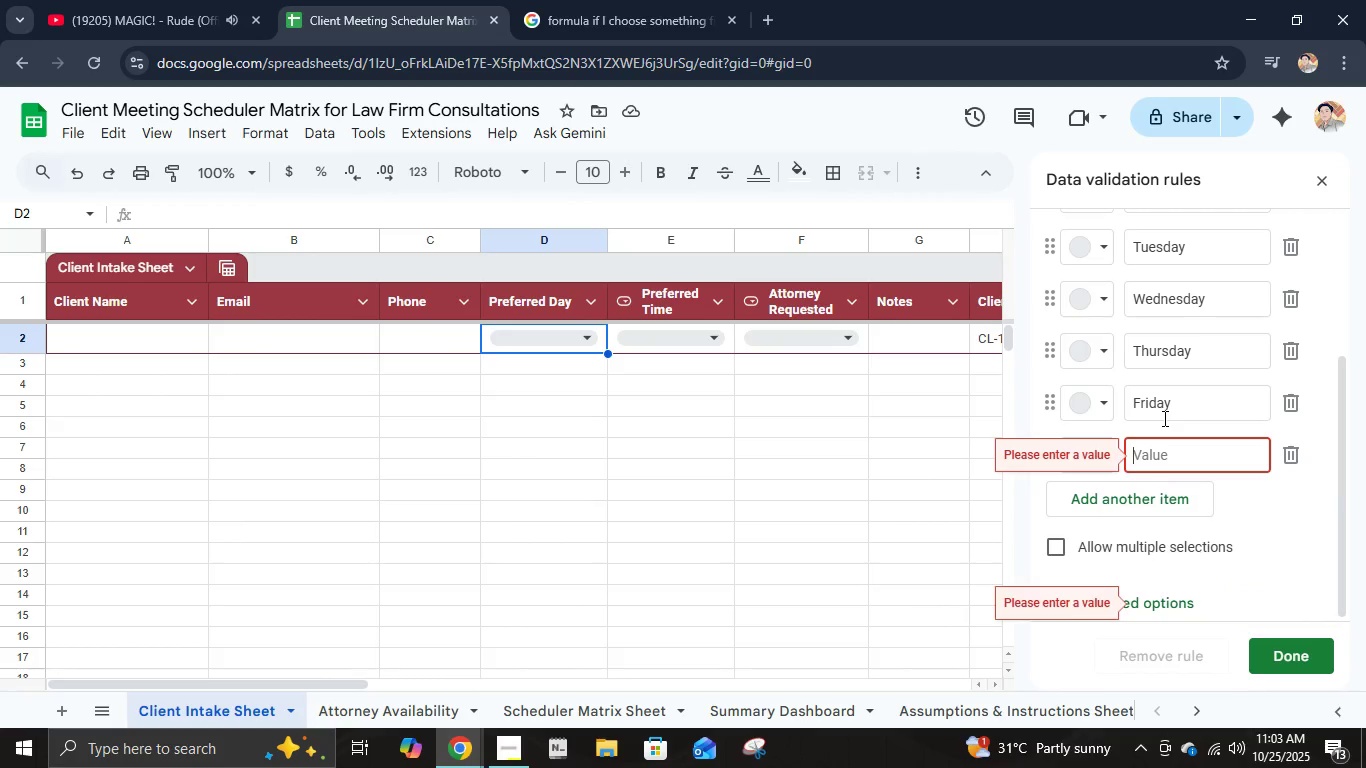 
key(Enter)
 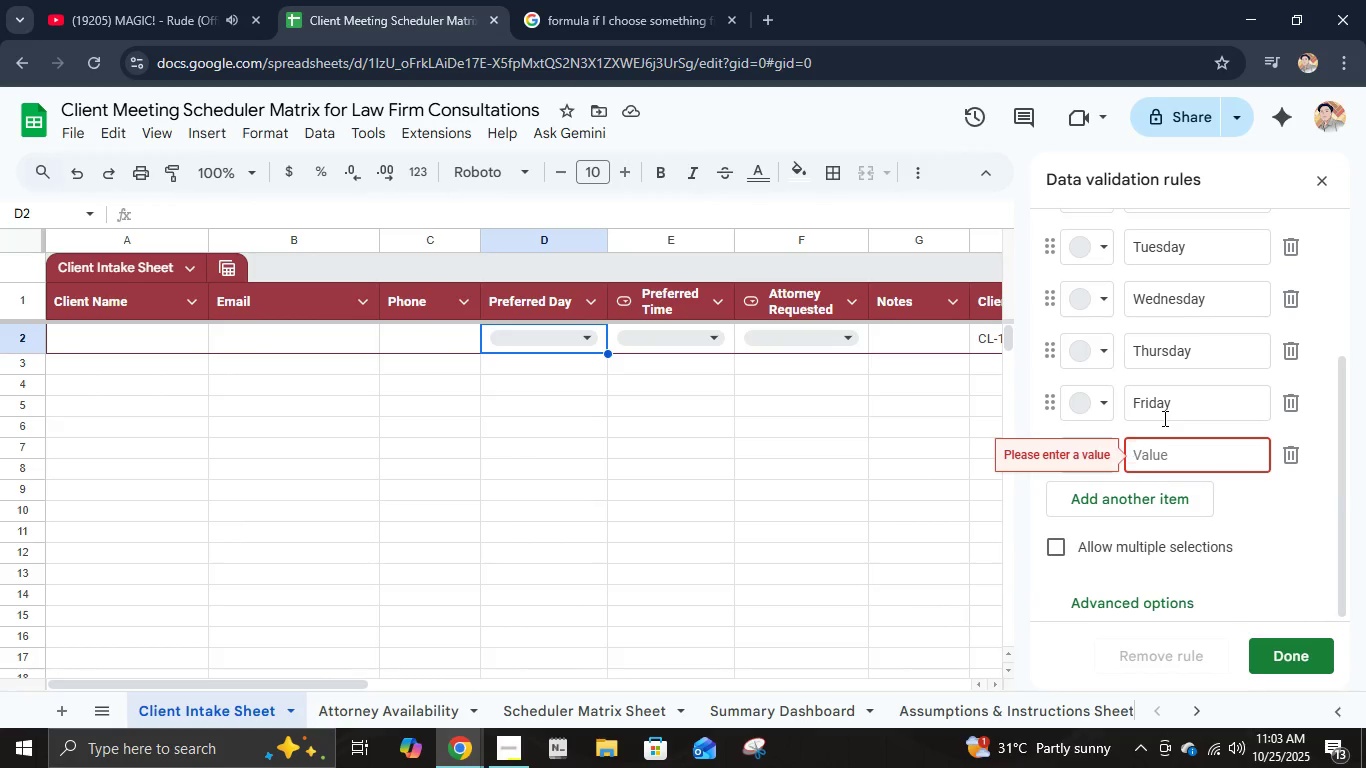 
type(Saturday)
 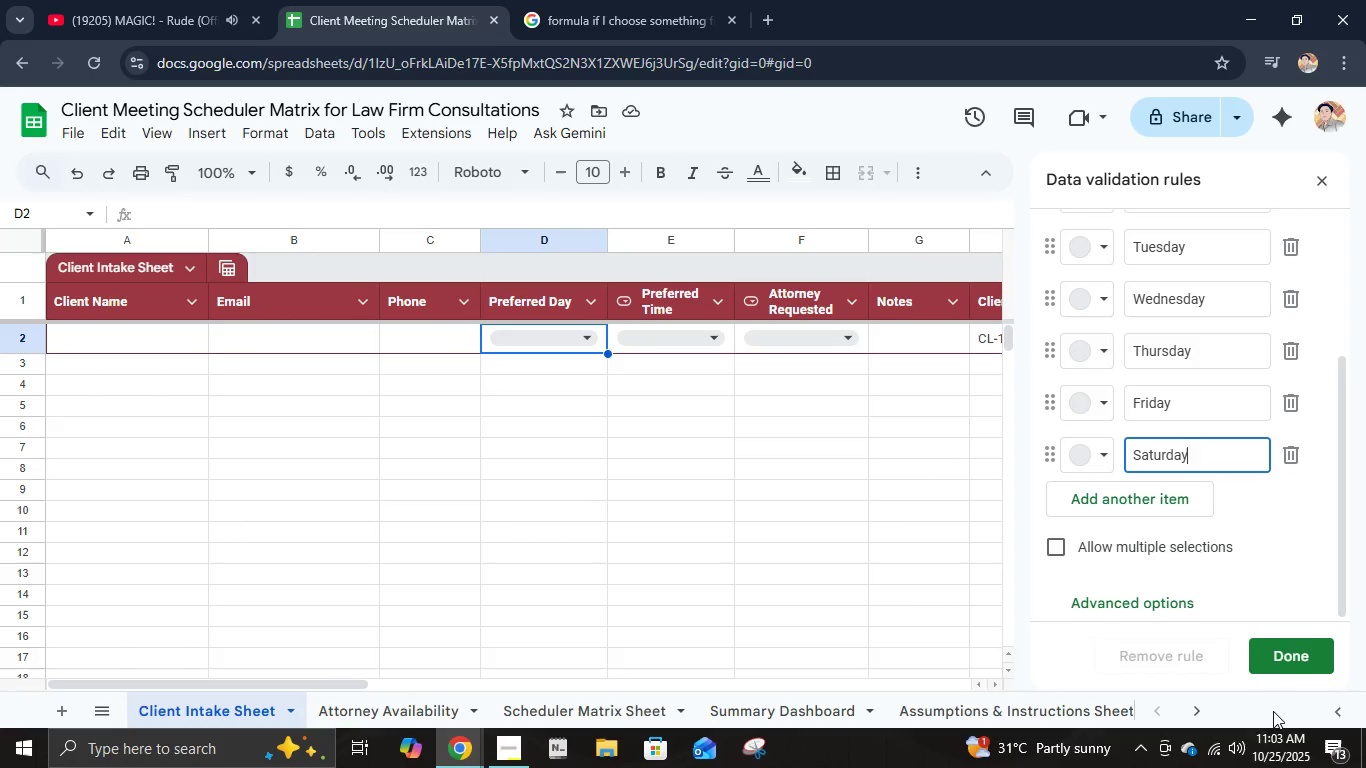 
left_click([1293, 661])
 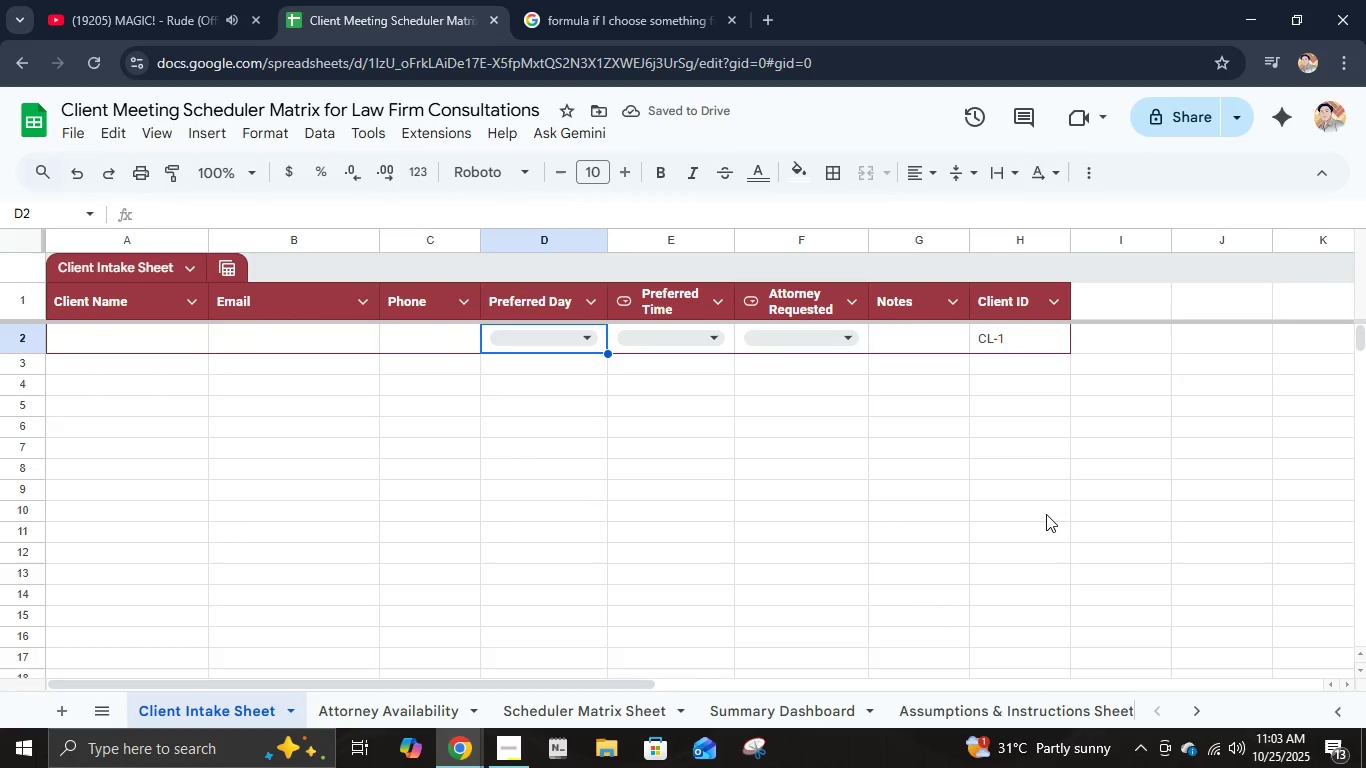 
wait(9.71)
 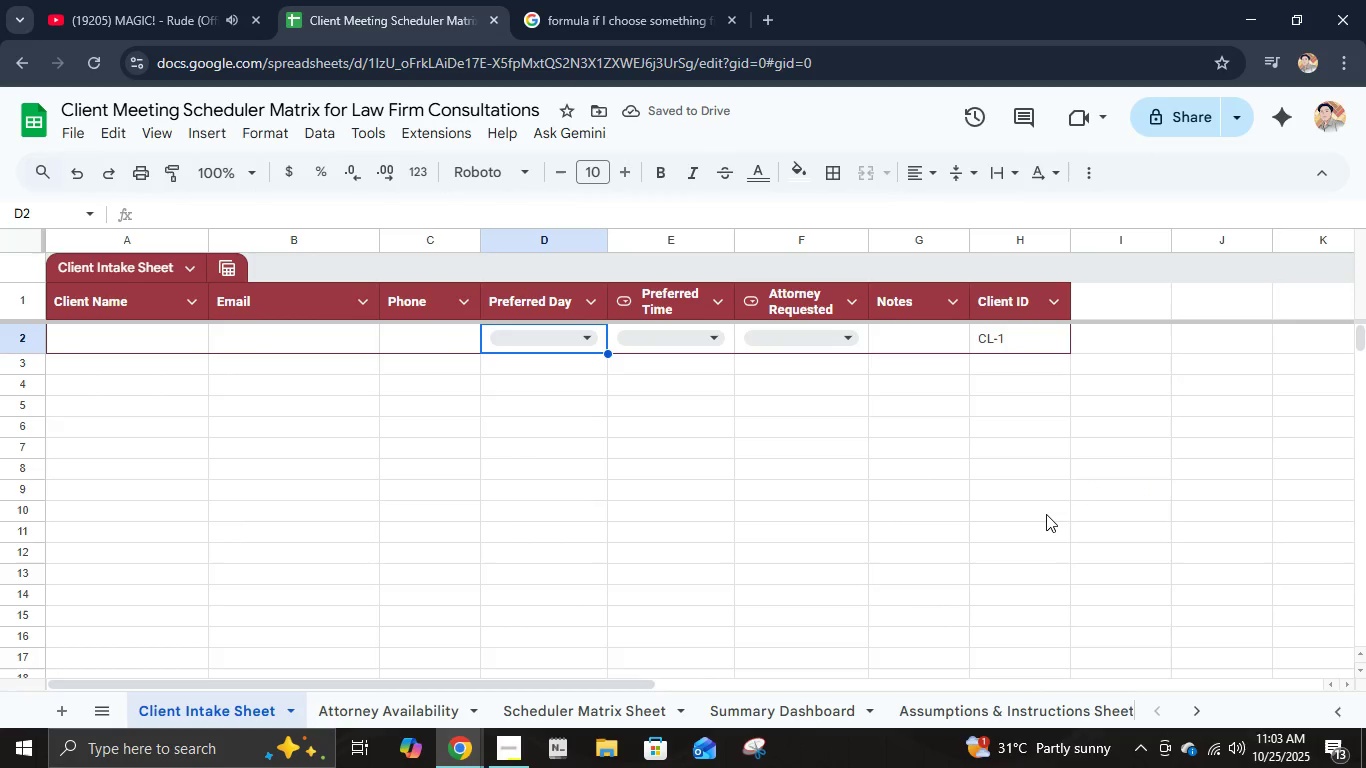 
mouse_move([1083, 719])
 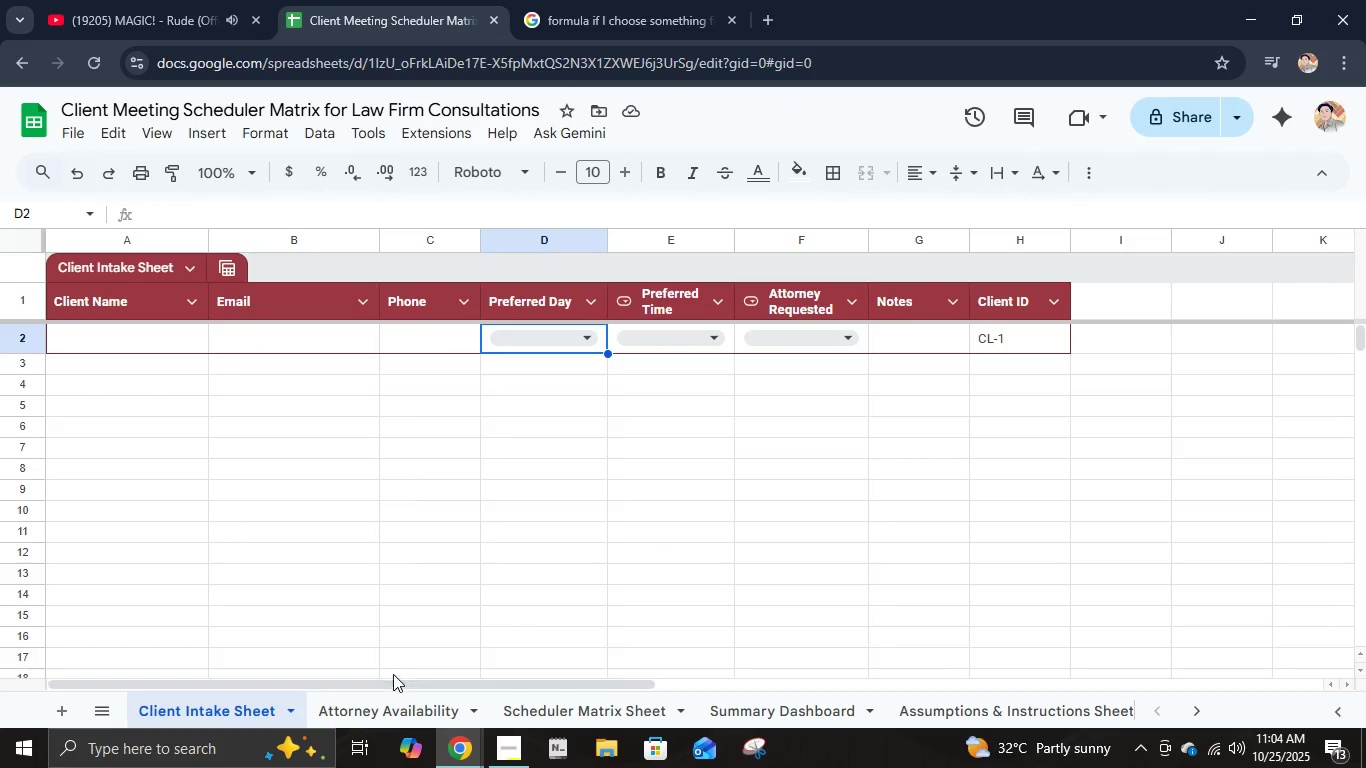 
wait(21.14)
 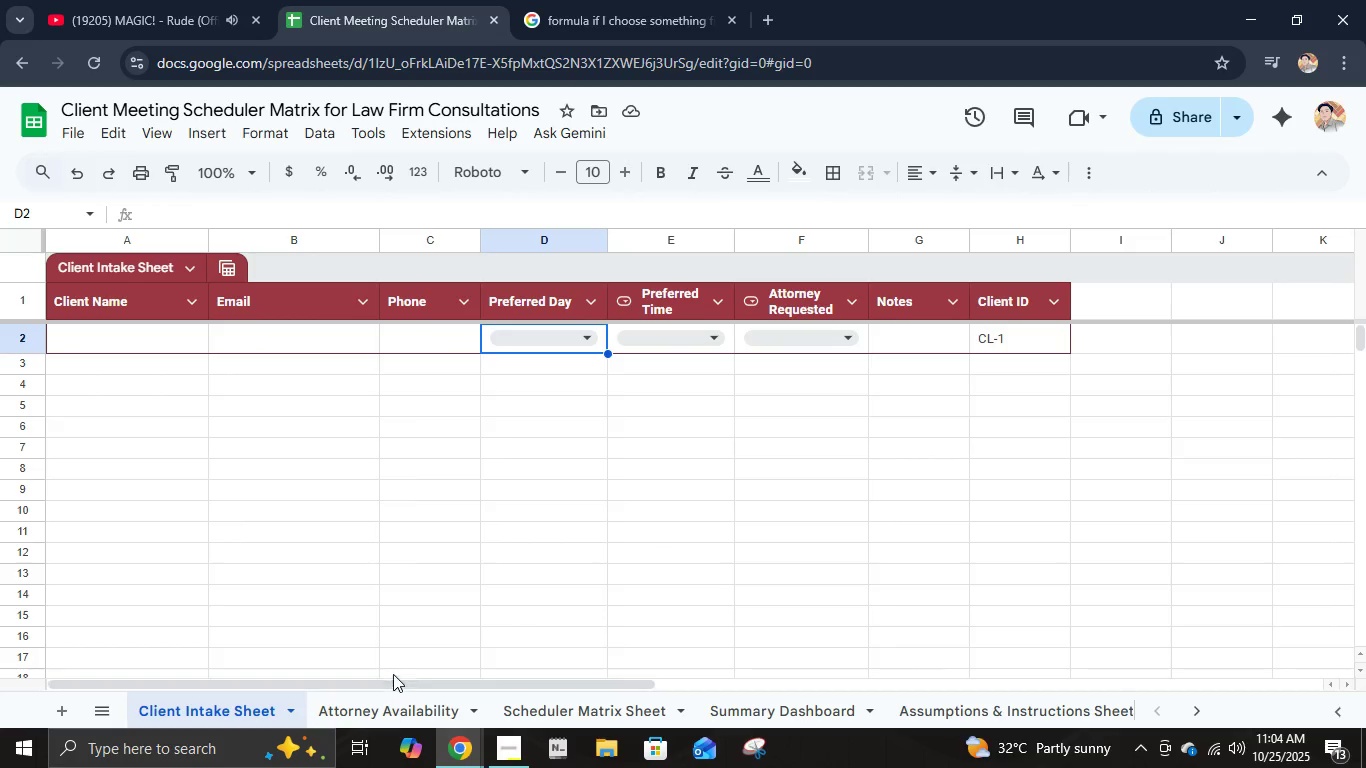 
left_click([777, 346])
 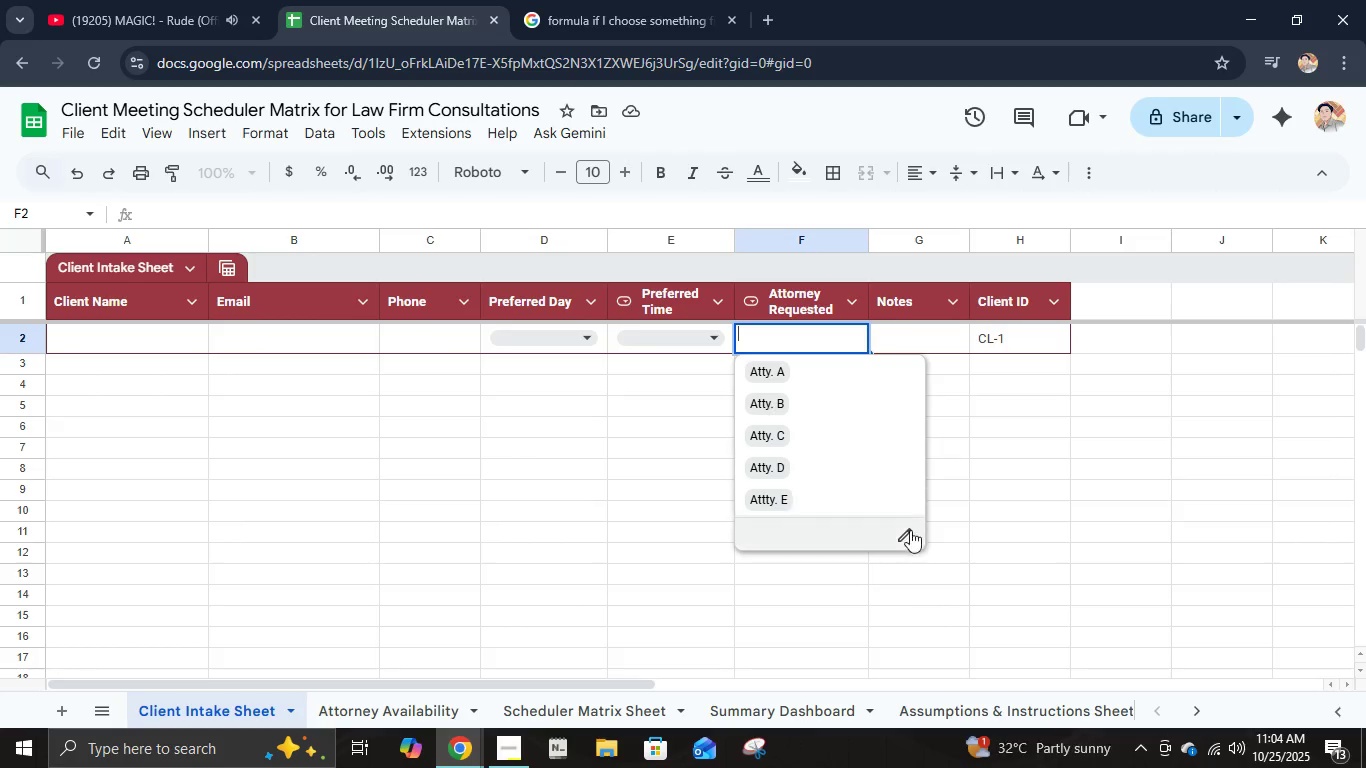 
left_click([912, 535])
 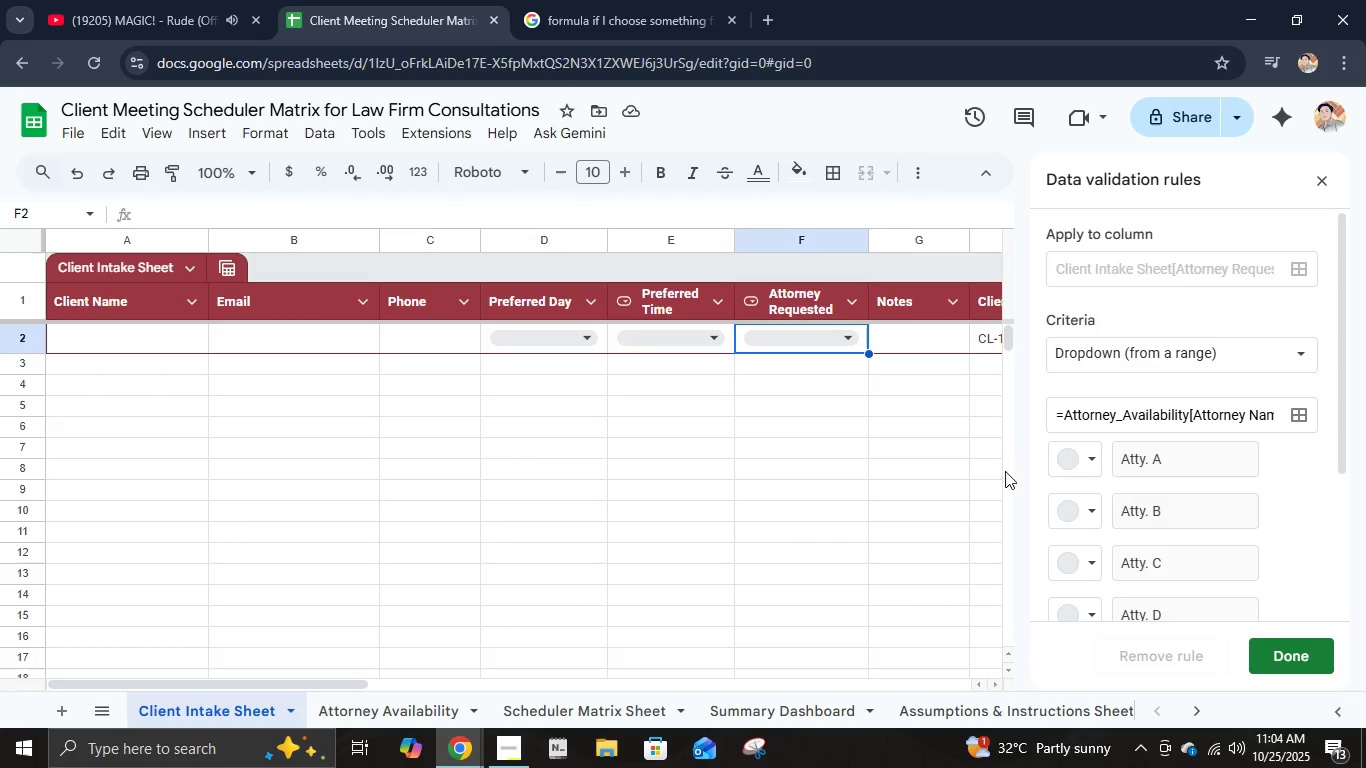 
left_click([1202, 364])
 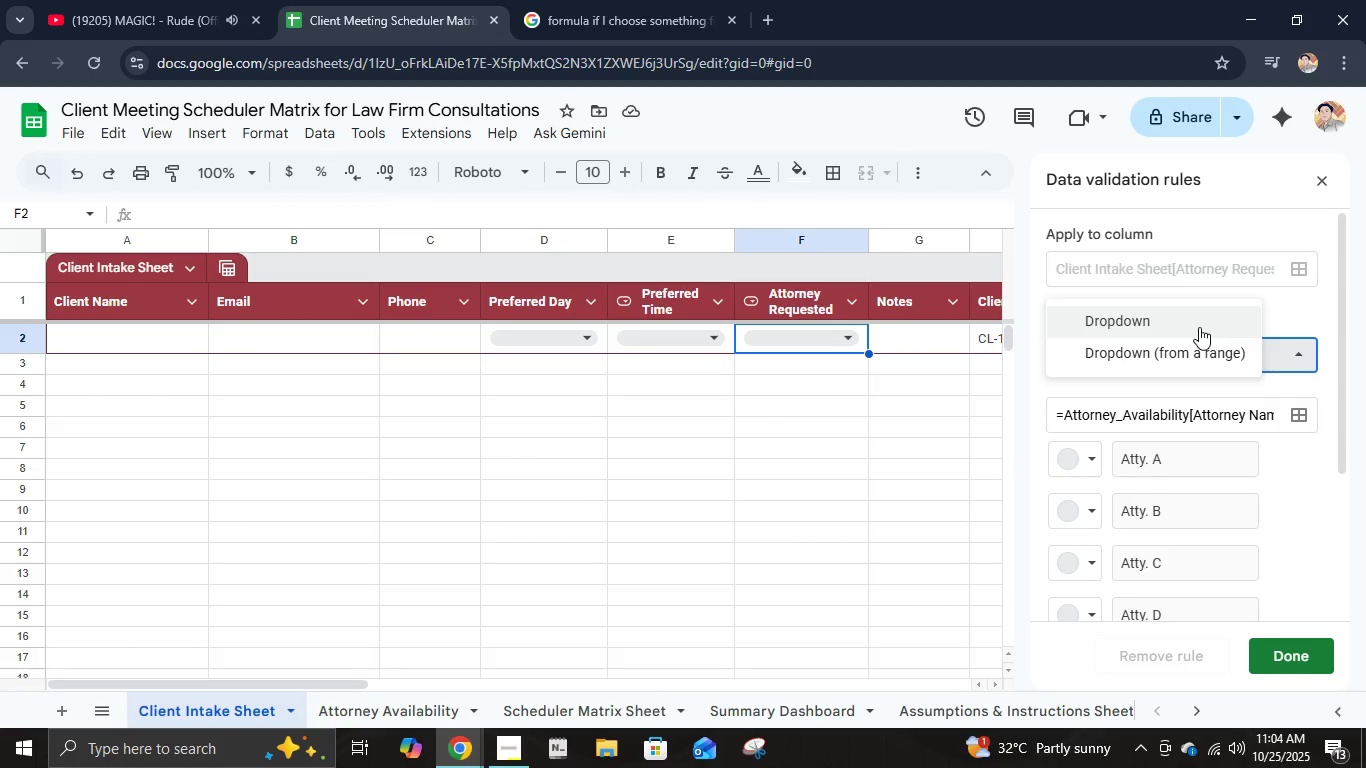 
left_click([1199, 327])
 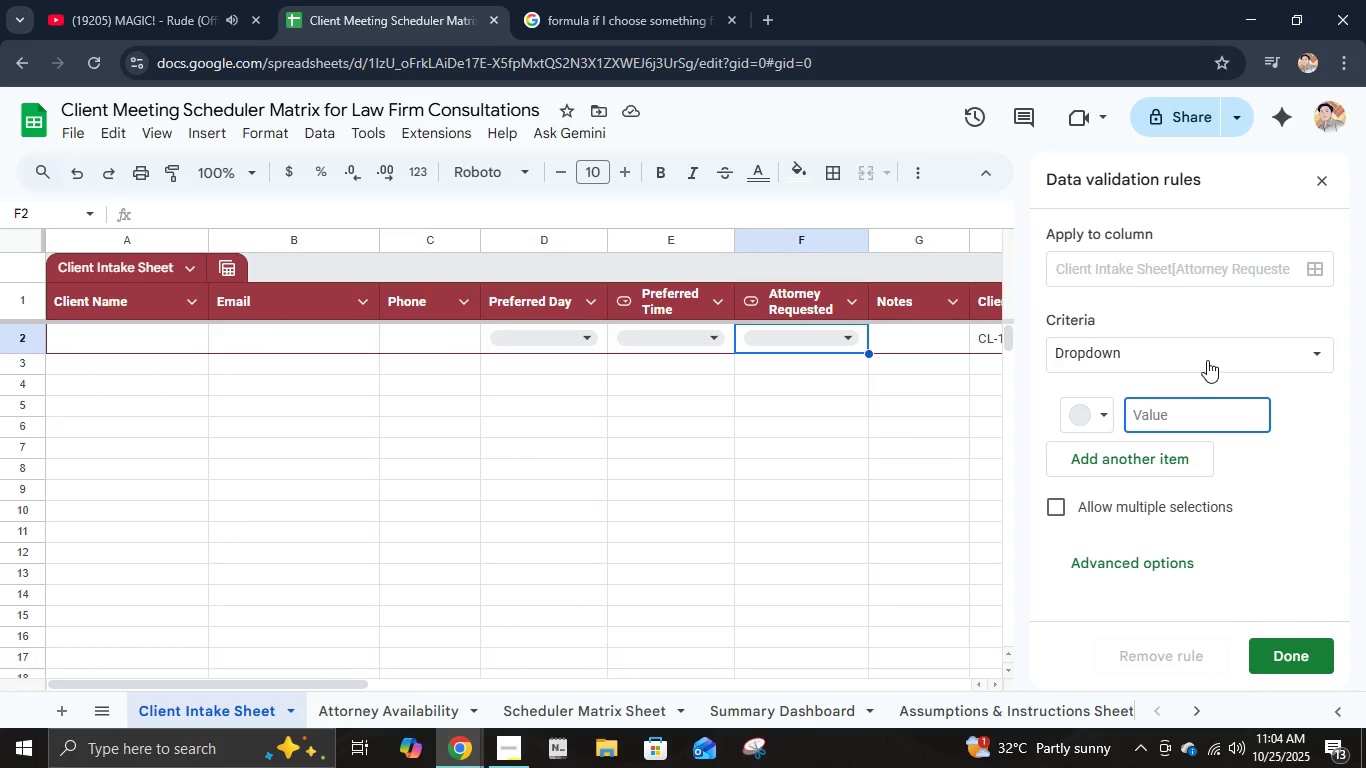 
left_click([1207, 360])
 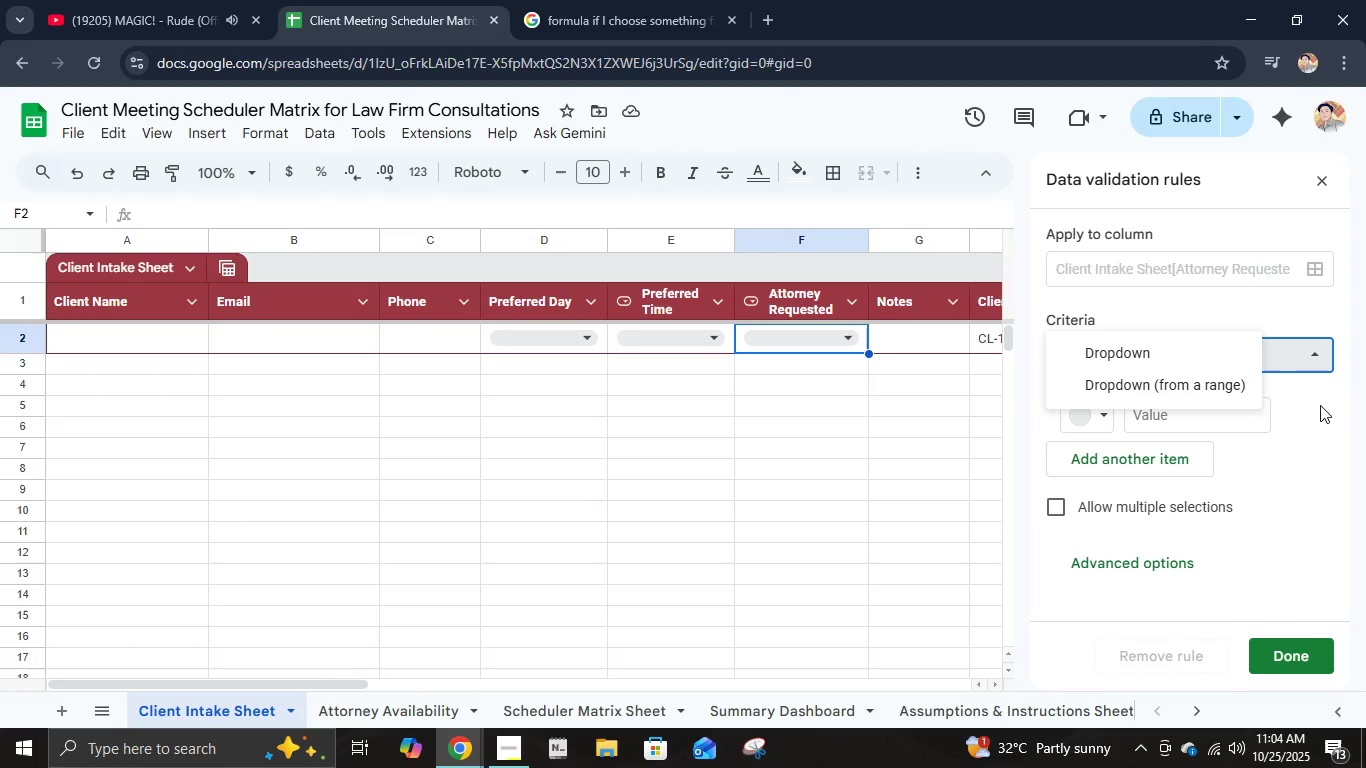 
left_click([1280, 431])
 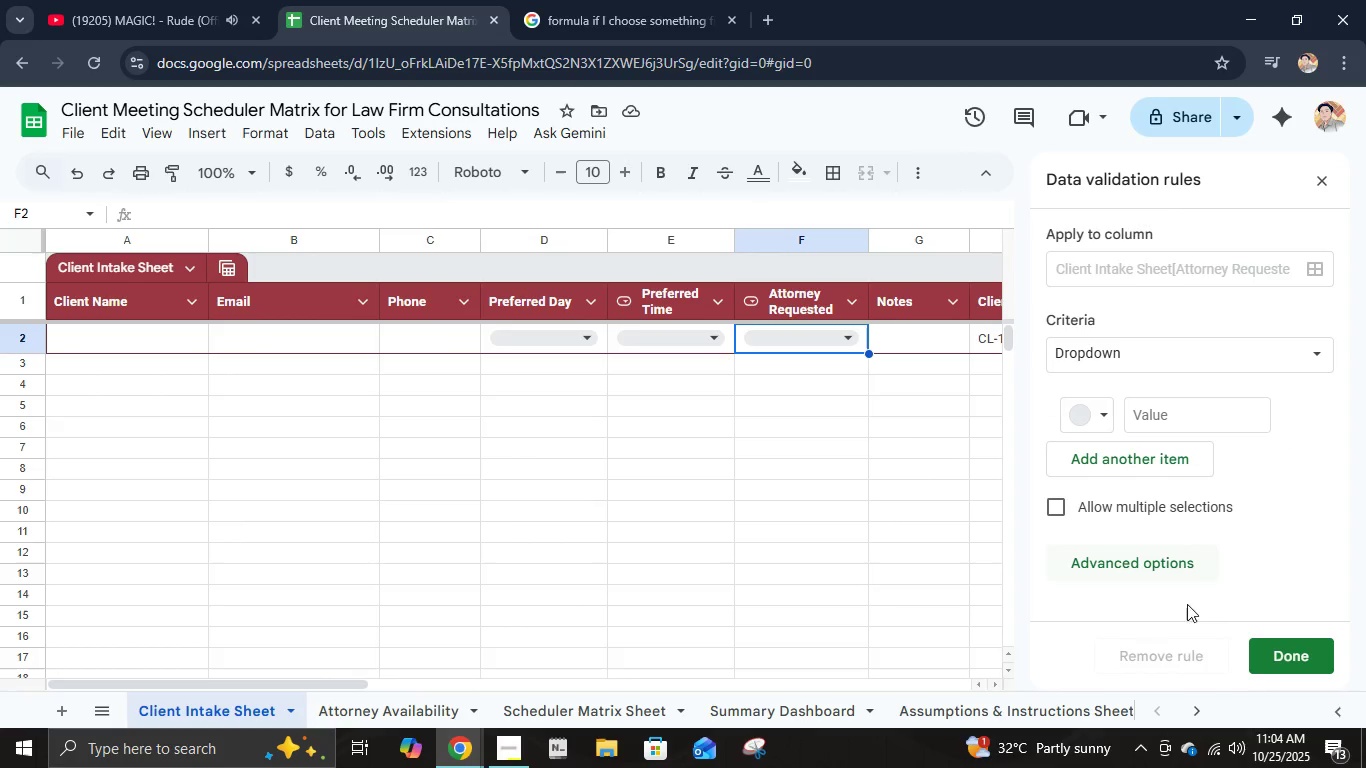 
left_click([1196, 660])
 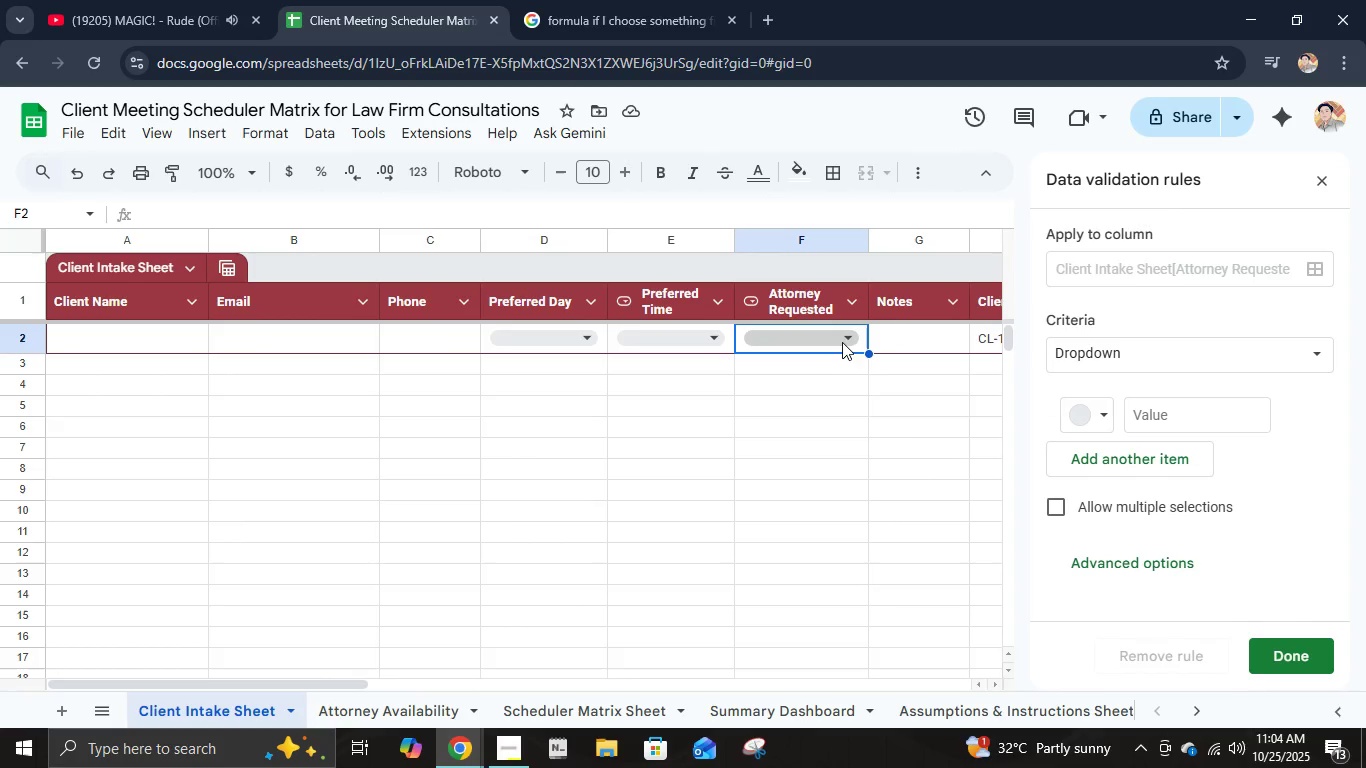 
left_click([840, 341])
 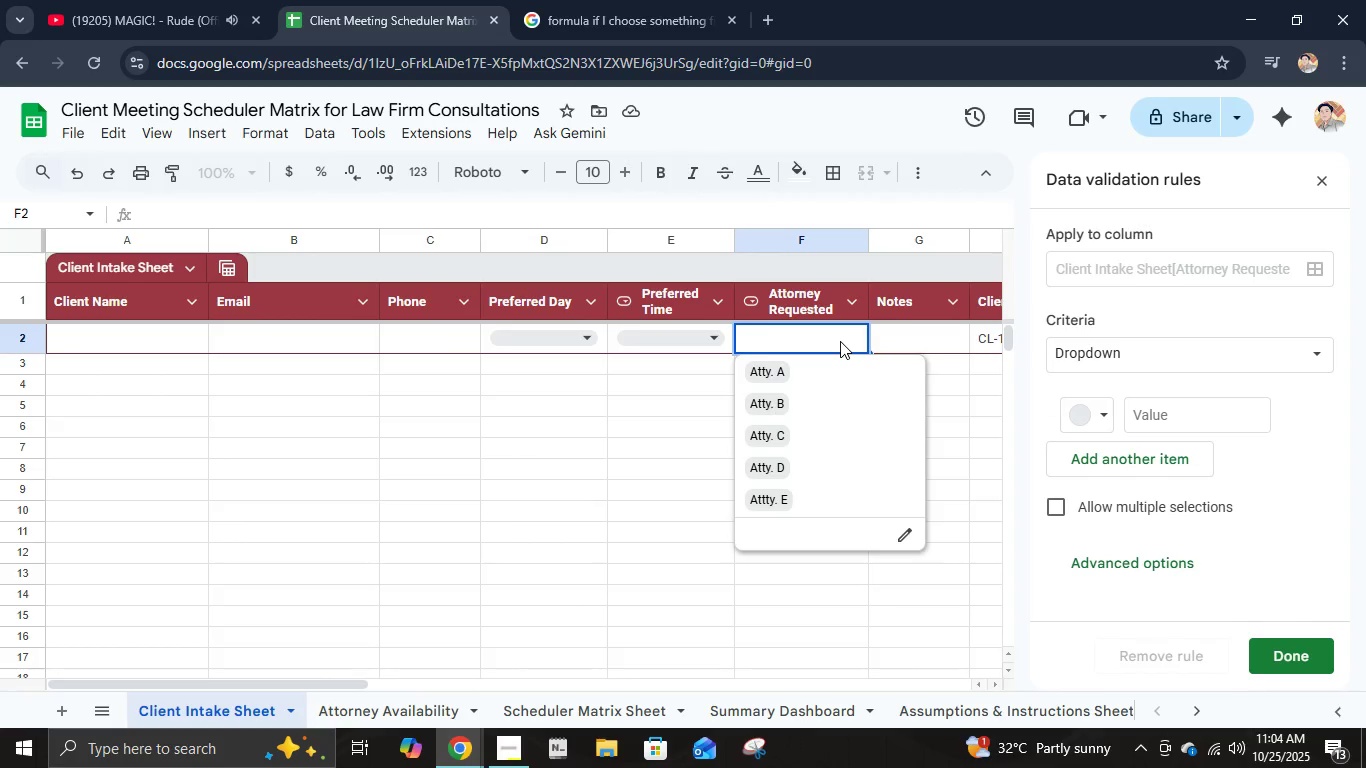 
right_click([840, 341])
 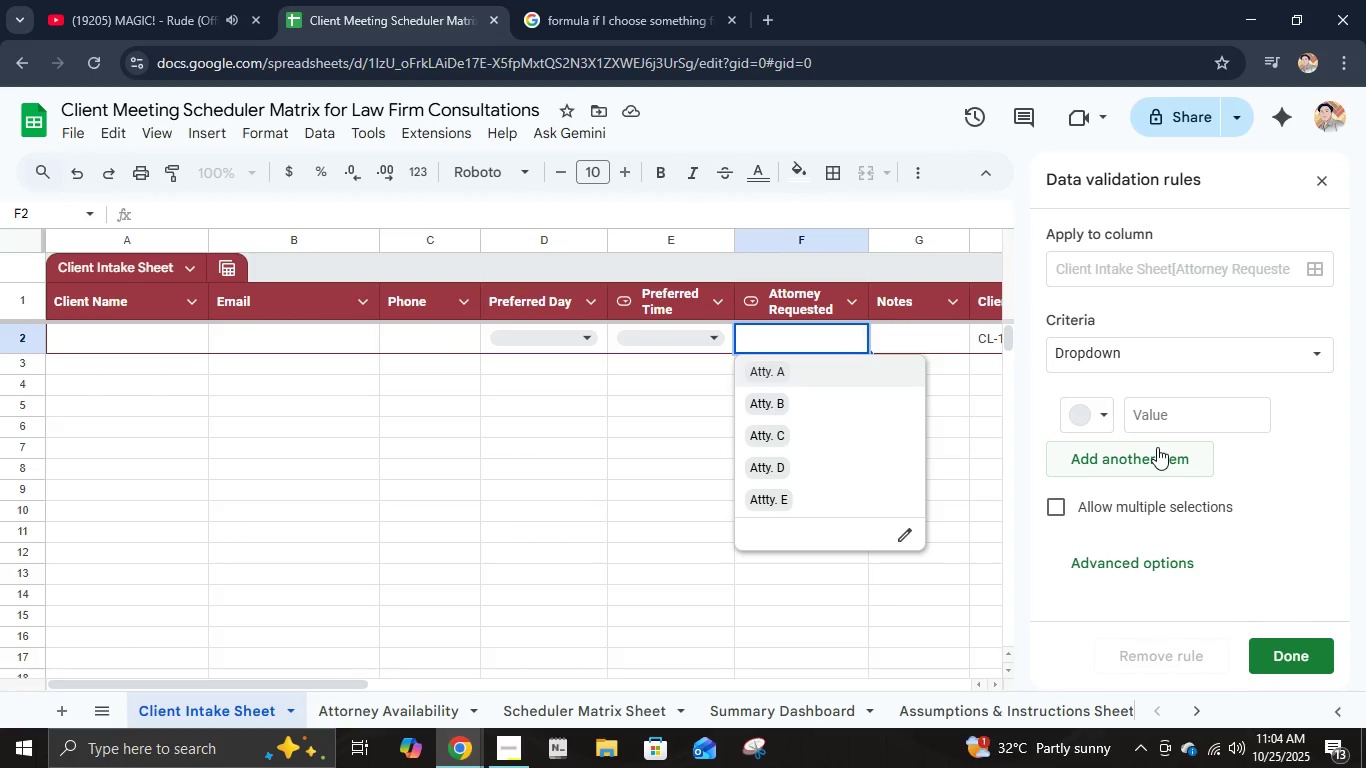 
left_click([1159, 430])
 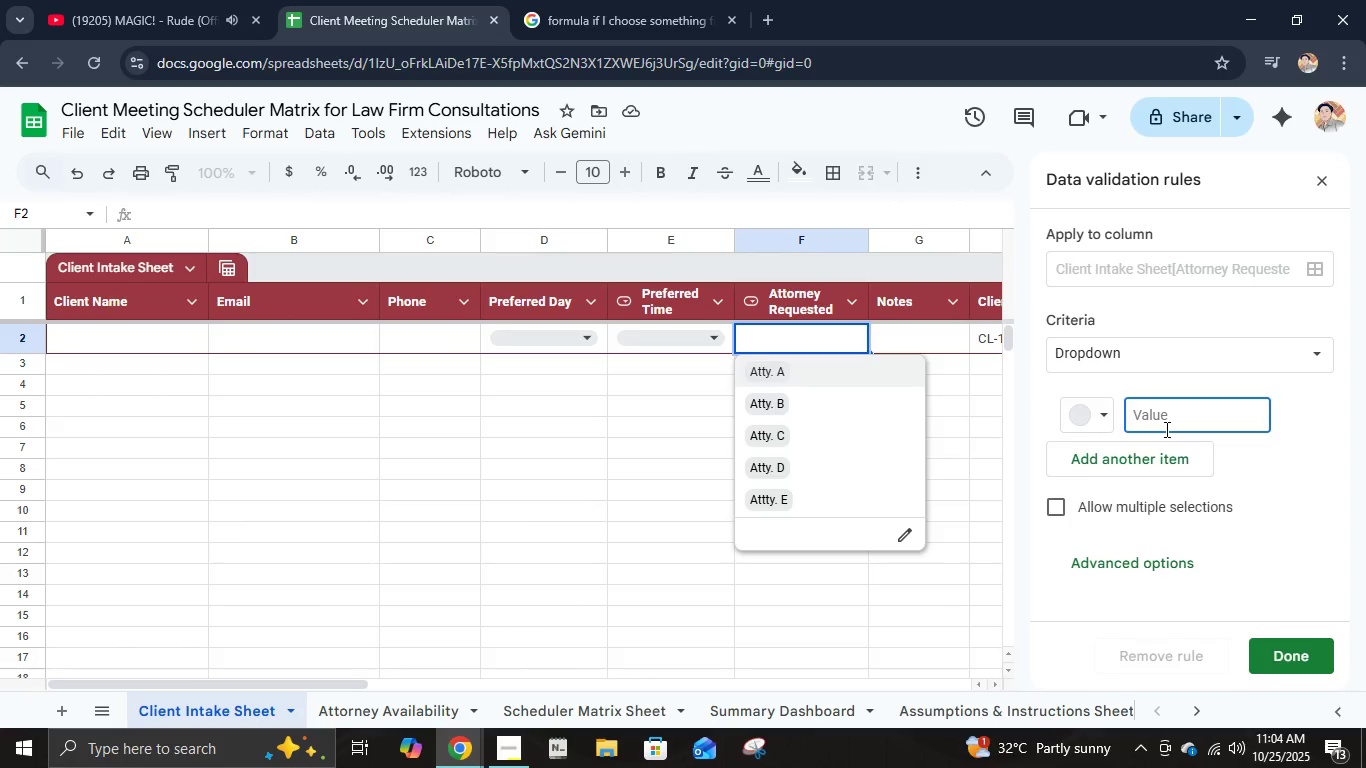 
key(NumpadEnter)
 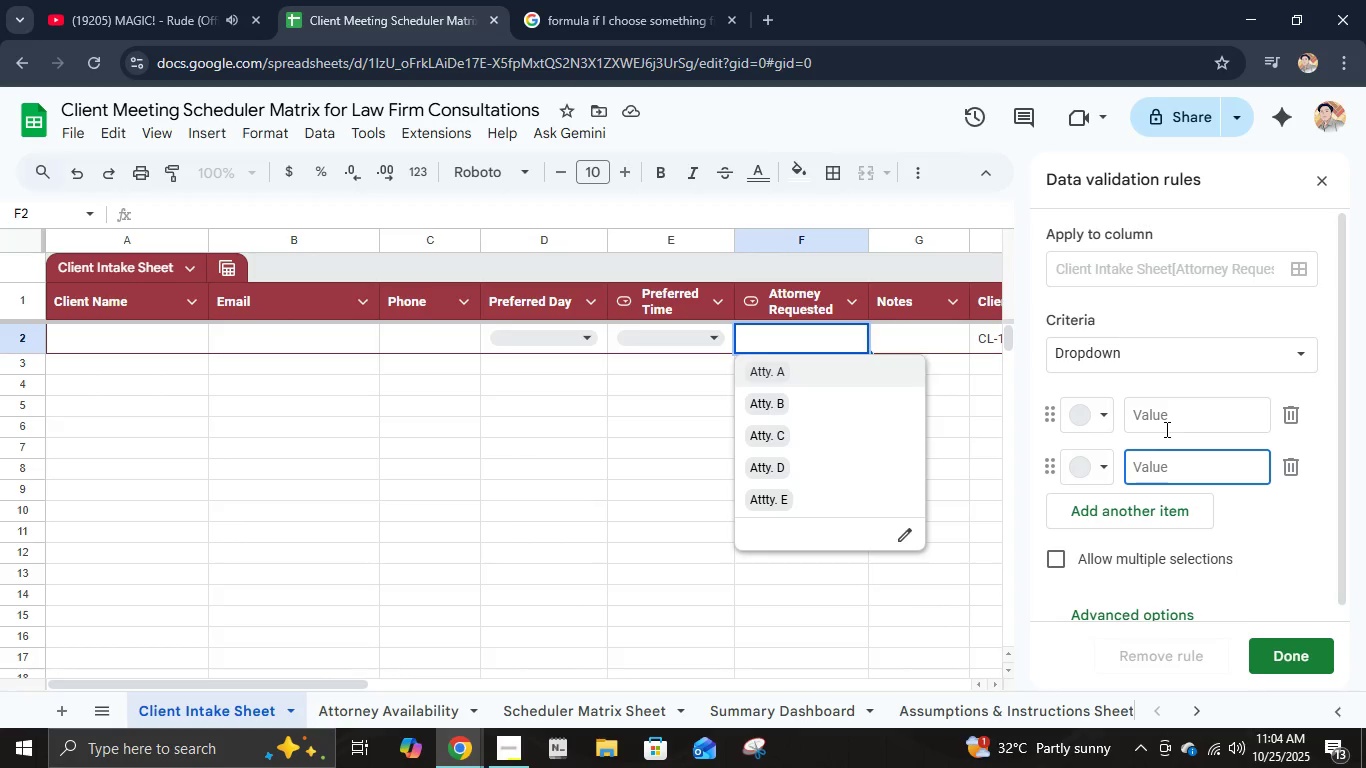 
key(ArrowUp)
 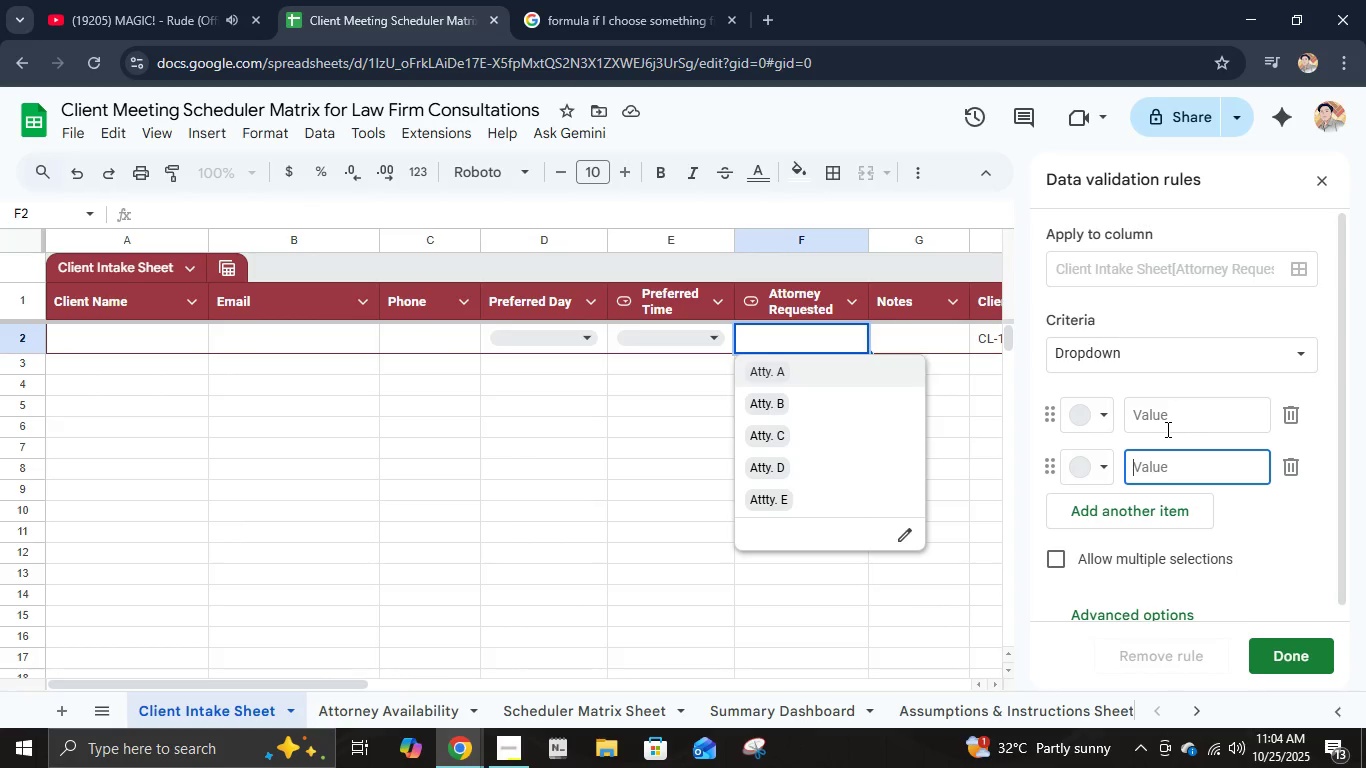 
left_click([1166, 429])
 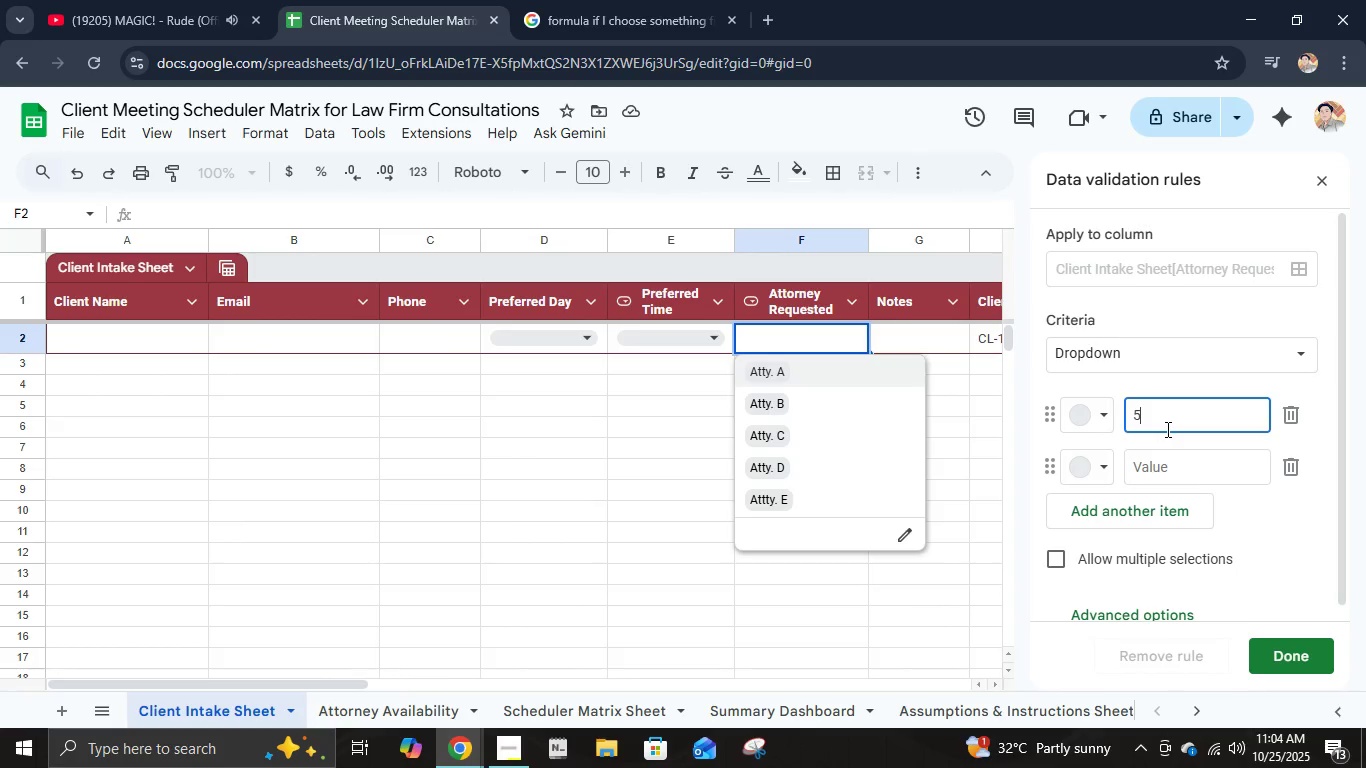 
key(Numpad5)
 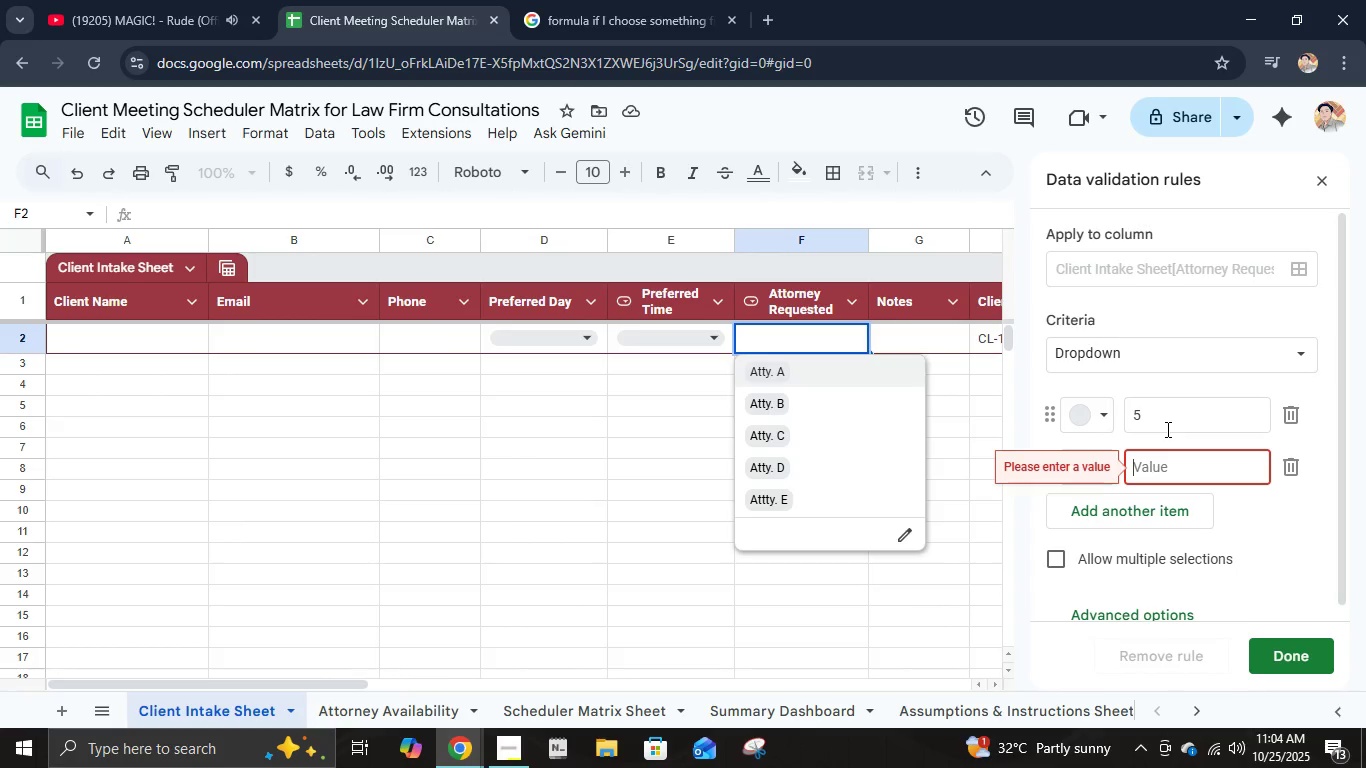 
key(ArrowDown)
 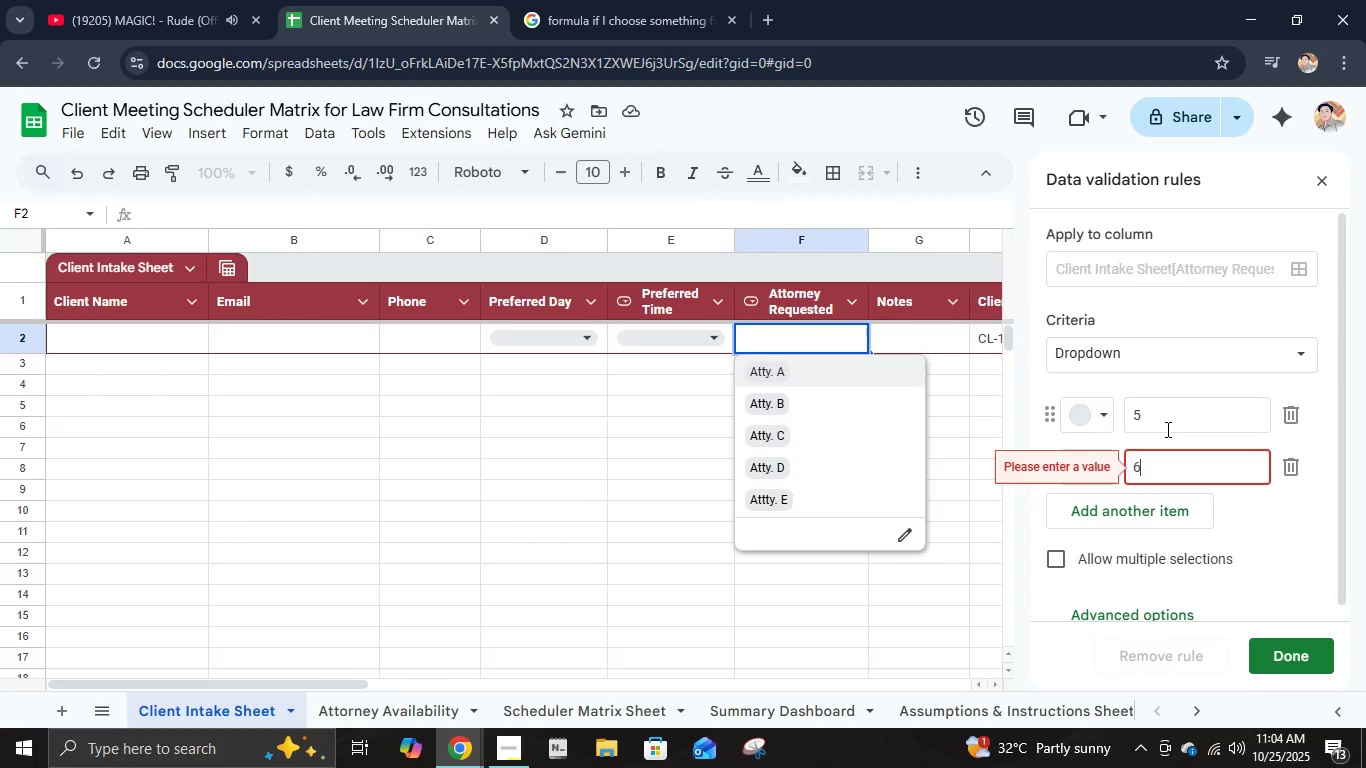 
key(Numpad6)
 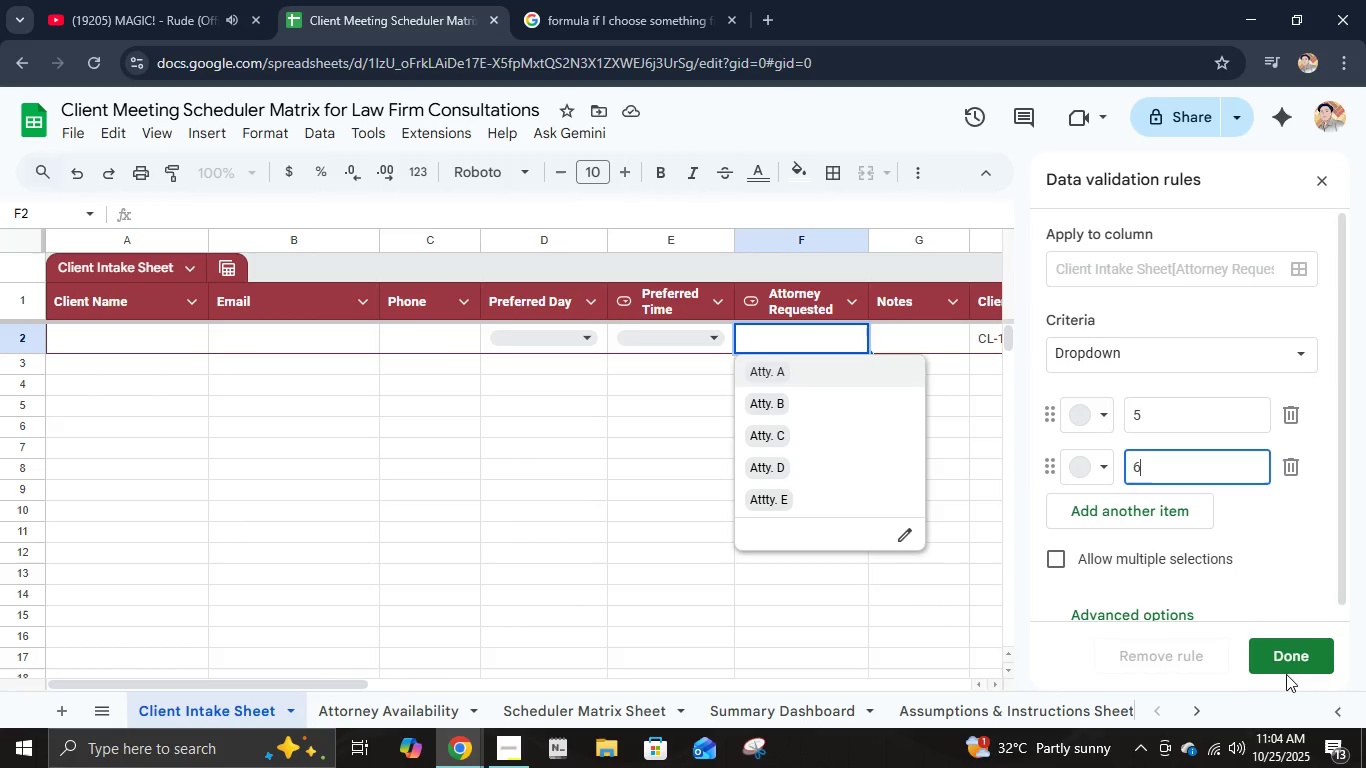 
double_click([1281, 651])
 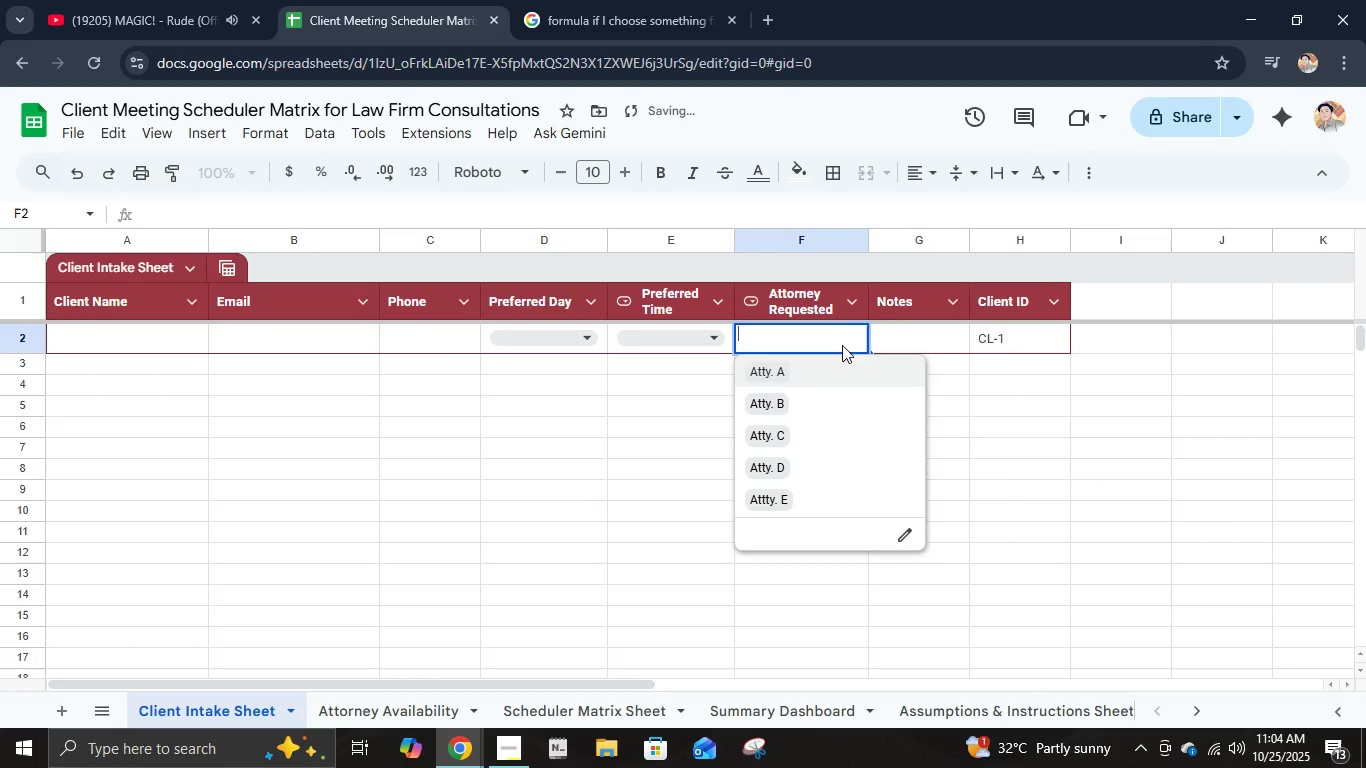 
double_click([839, 340])
 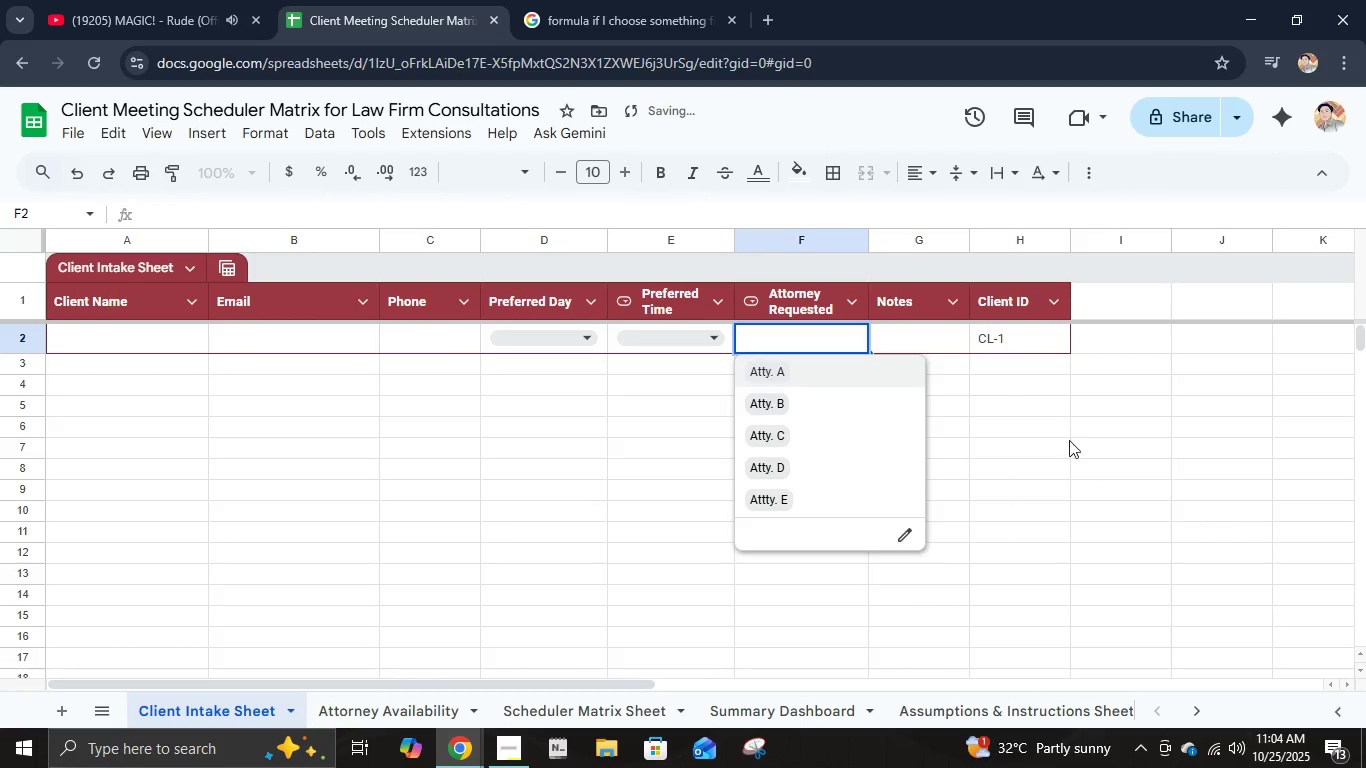 
left_click([1069, 440])
 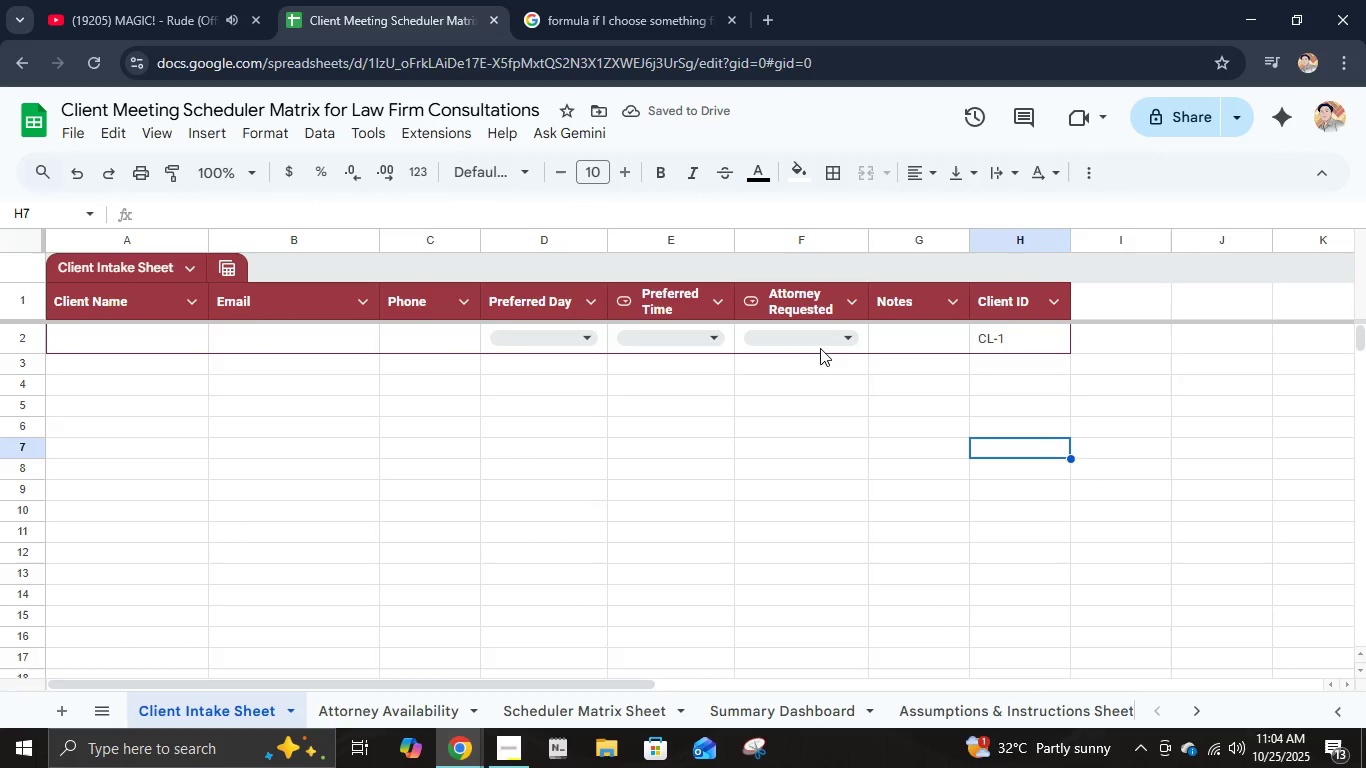 
left_click([820, 348])
 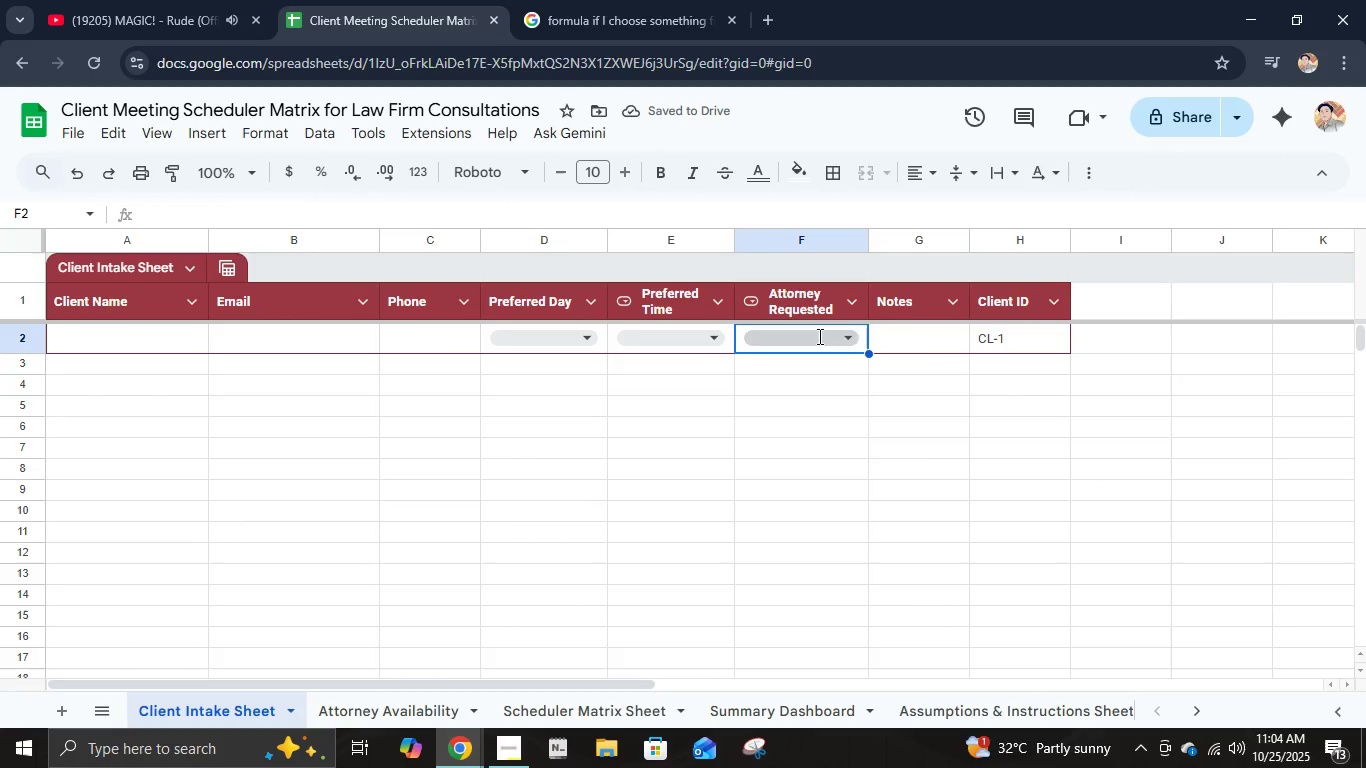 
left_click([818, 336])
 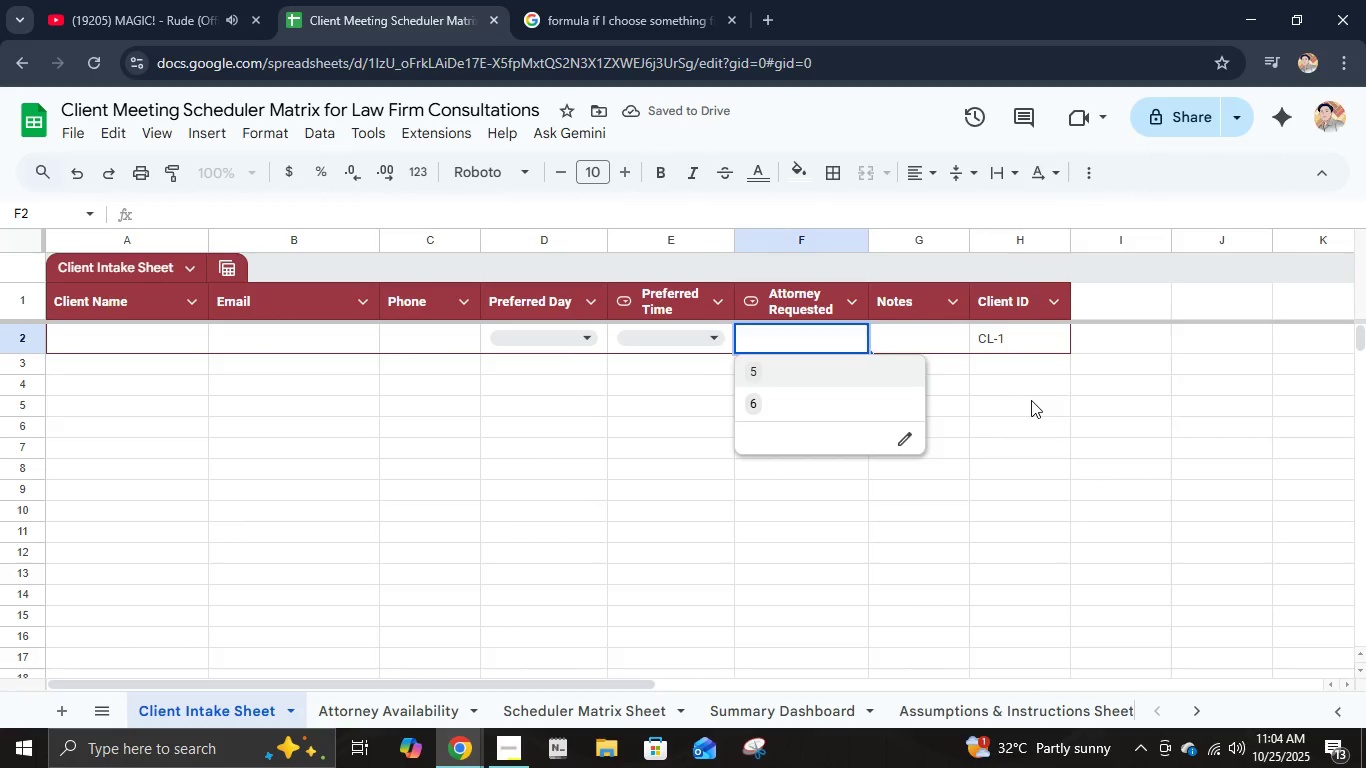 
left_click([1031, 400])
 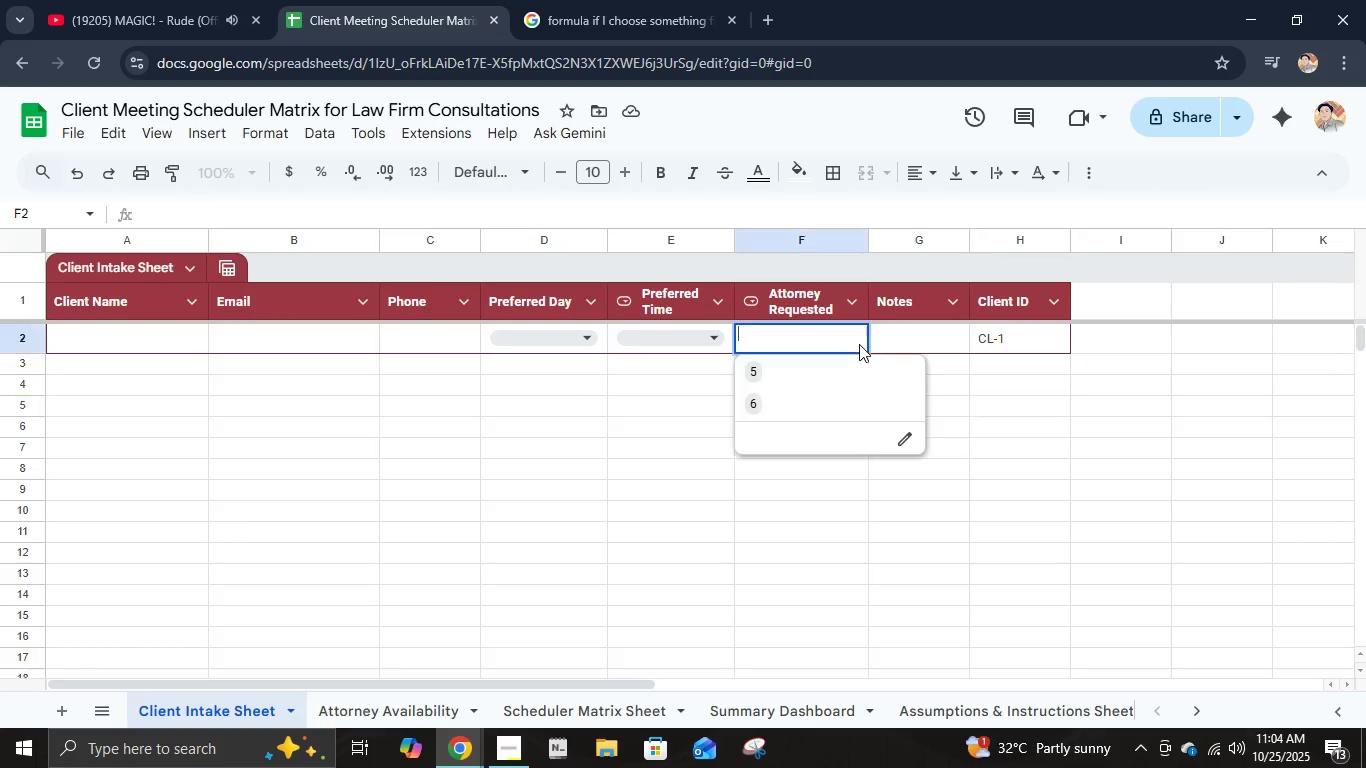 
double_click([859, 344])
 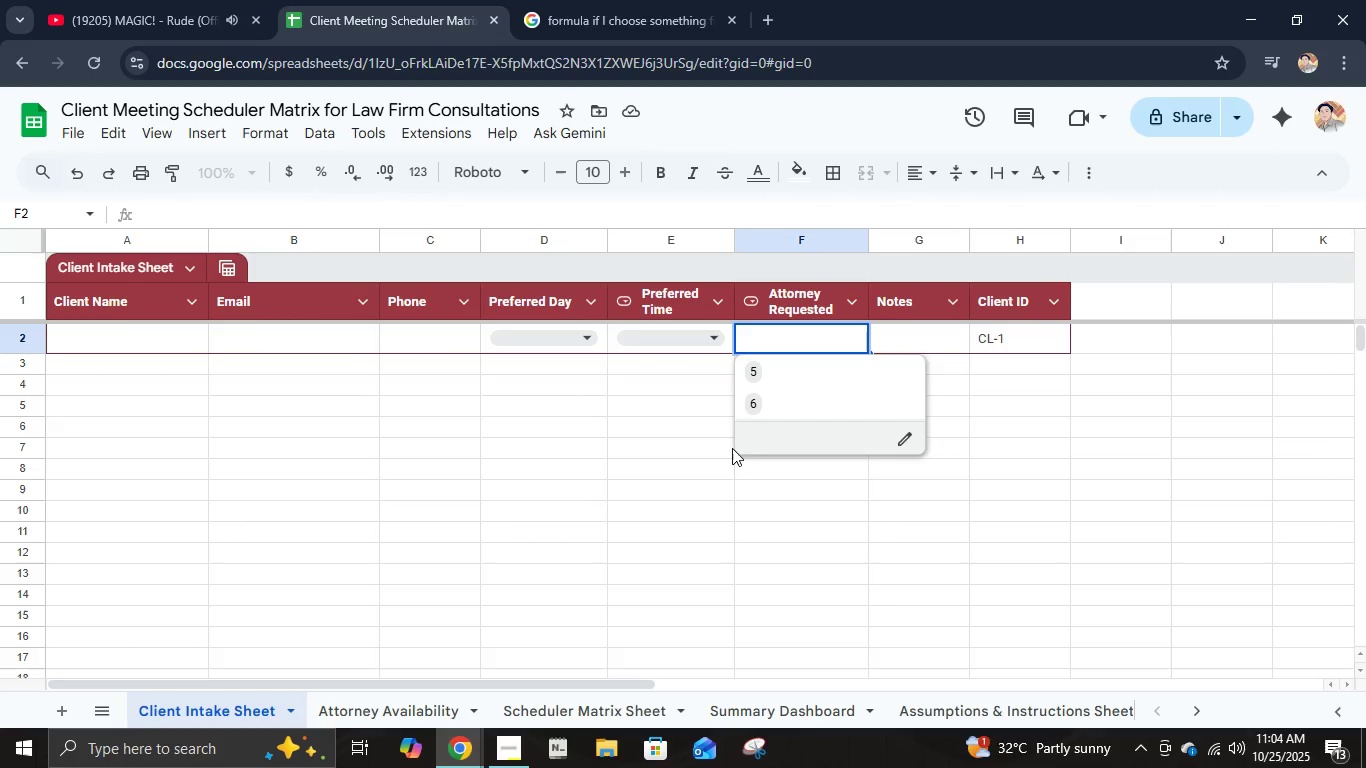 
left_click([660, 460])
 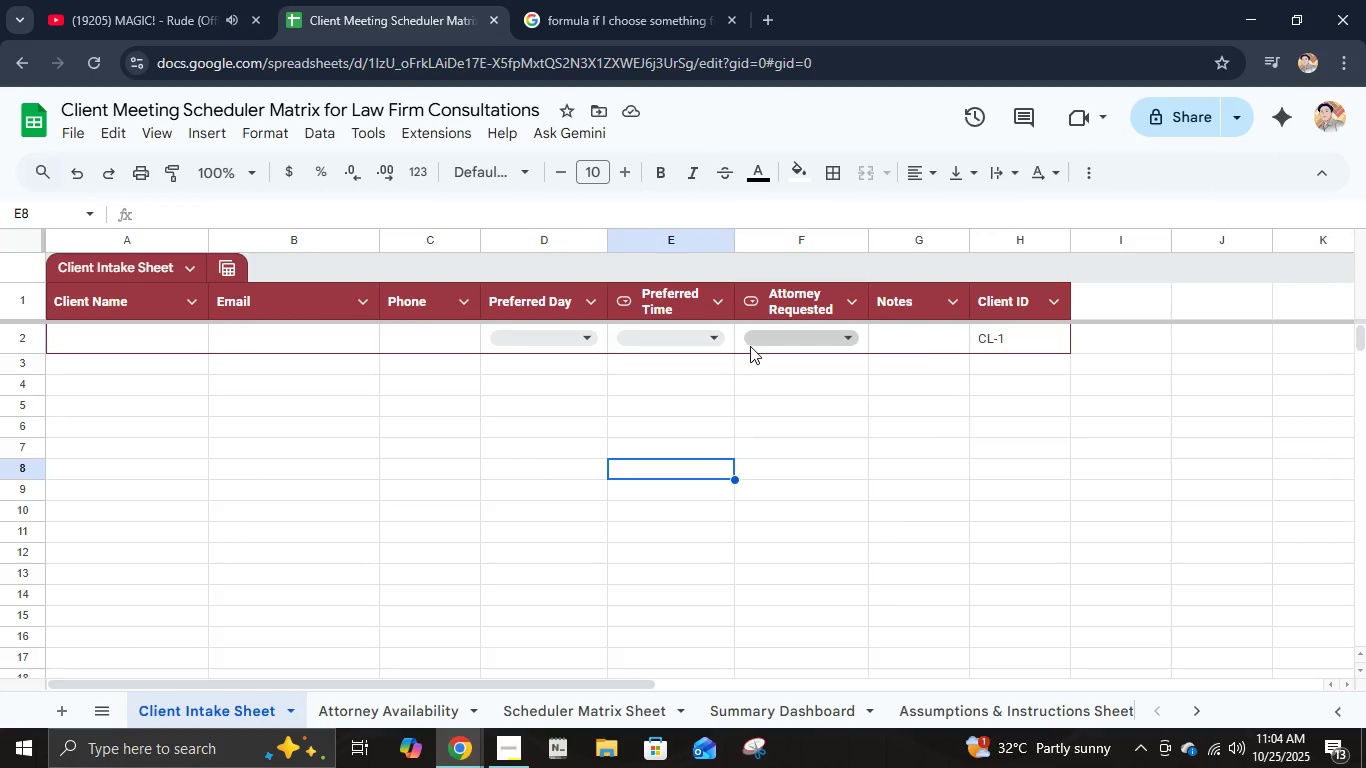 
left_click([750, 346])
 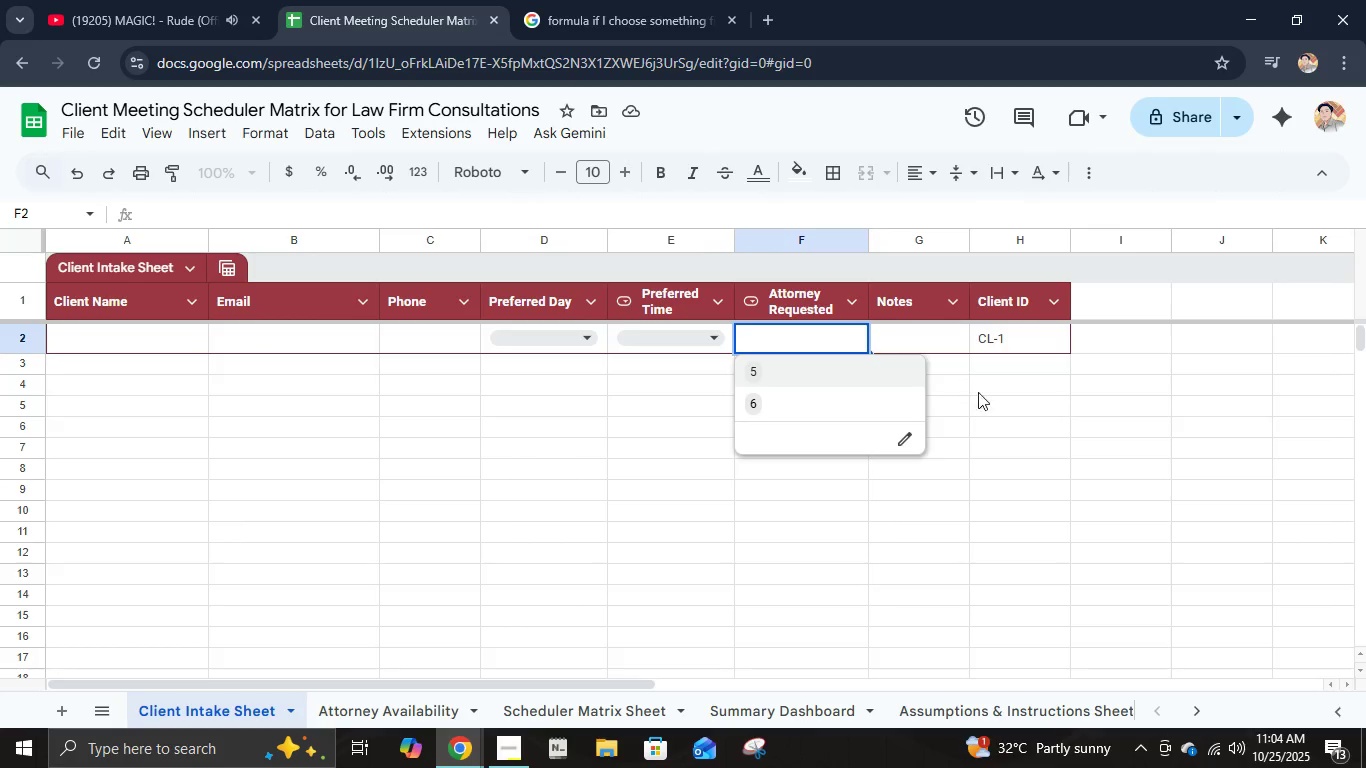 
left_click([989, 399])
 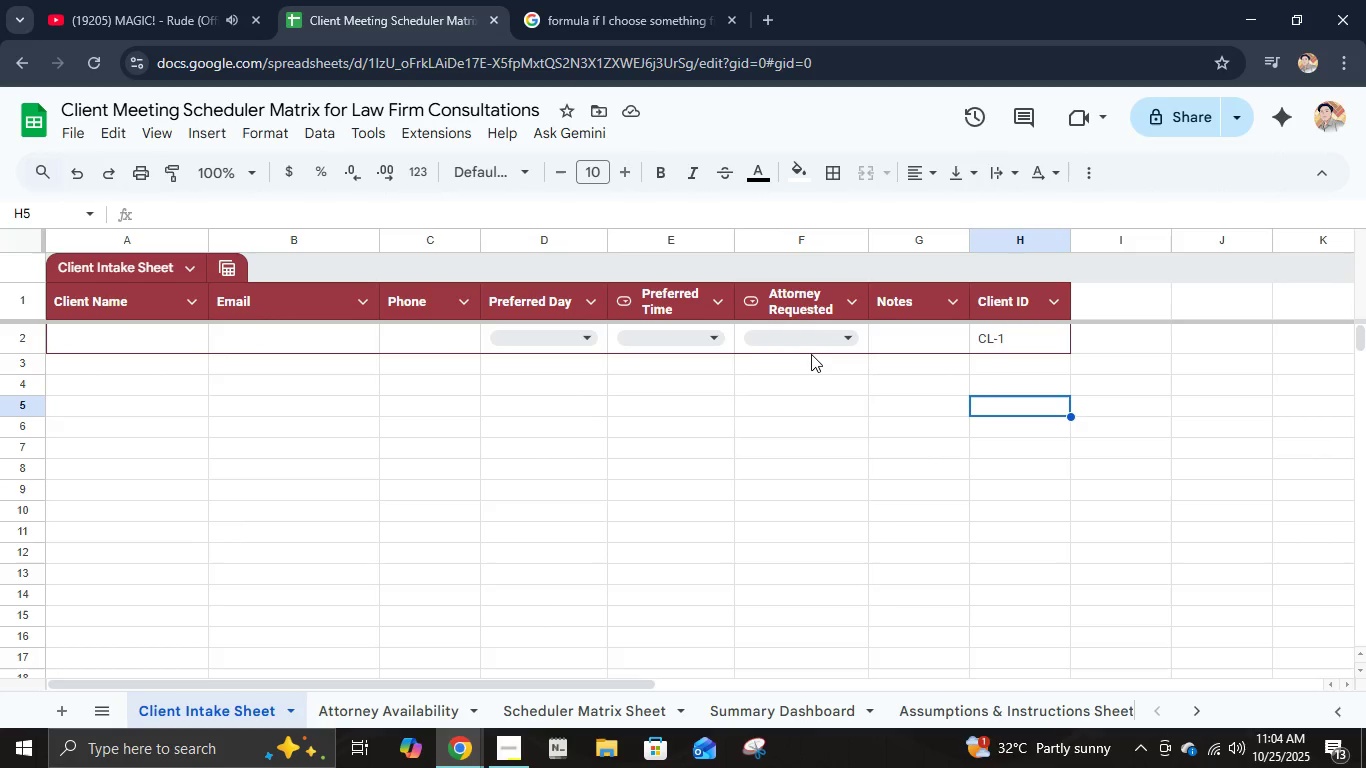 
left_click([811, 354])
 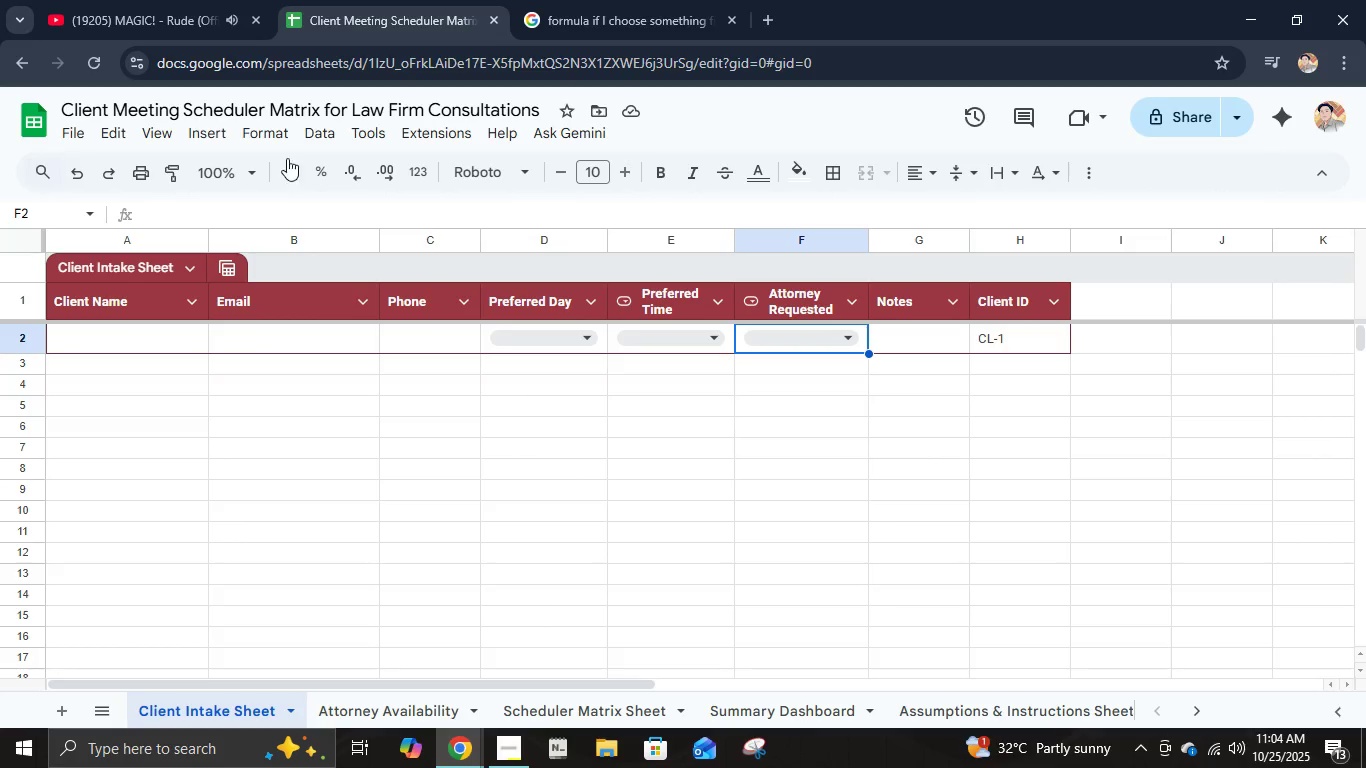 
left_click([310, 130])
 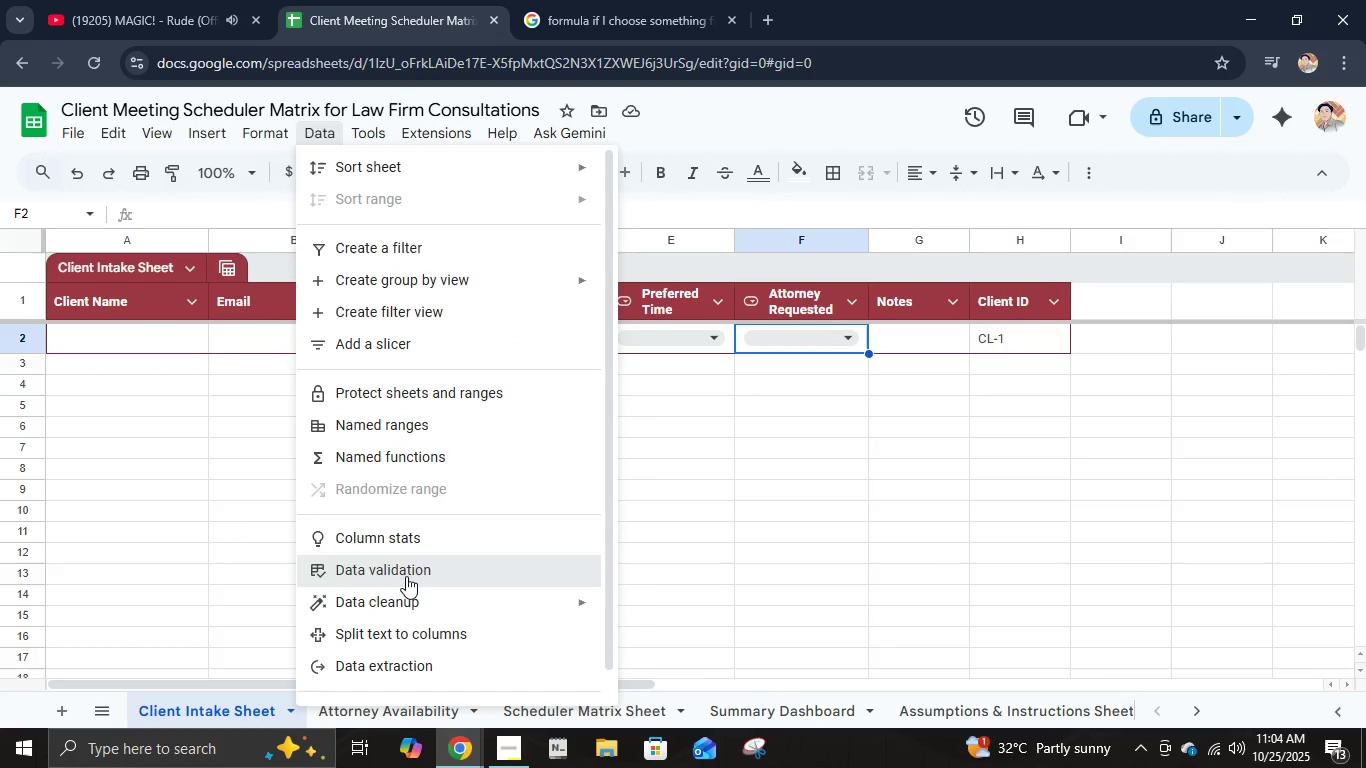 
left_click([406, 576])
 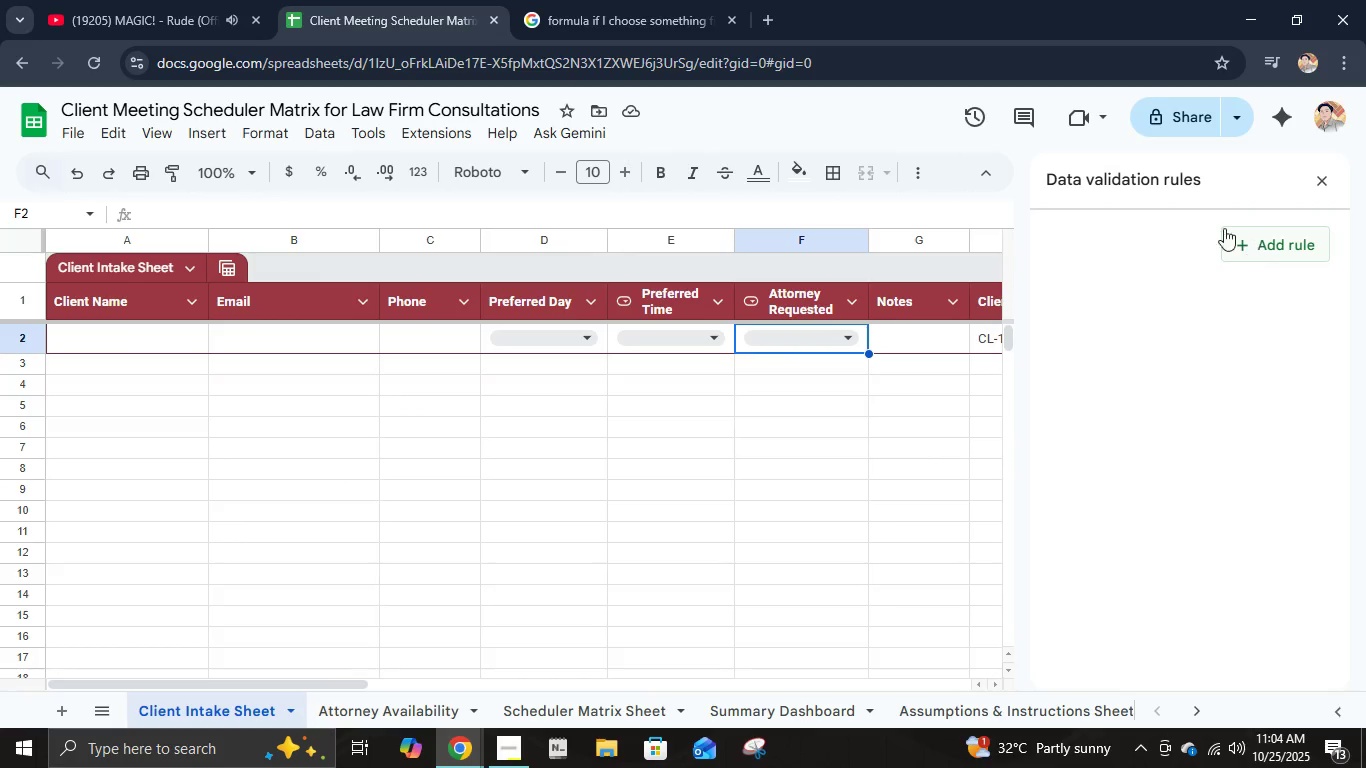 
left_click([1194, 226])
 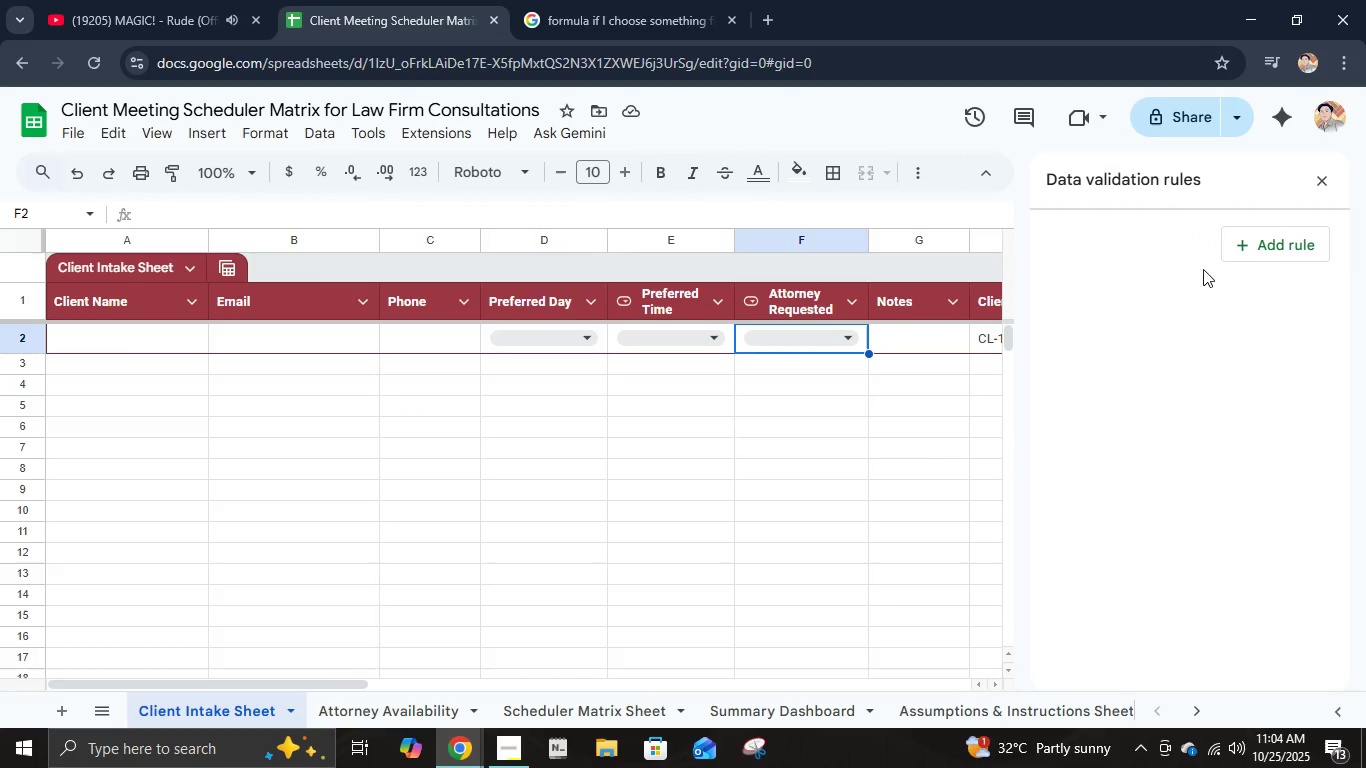 
scroll: coordinate [1203, 272], scroll_direction: up, amount: 10.0
 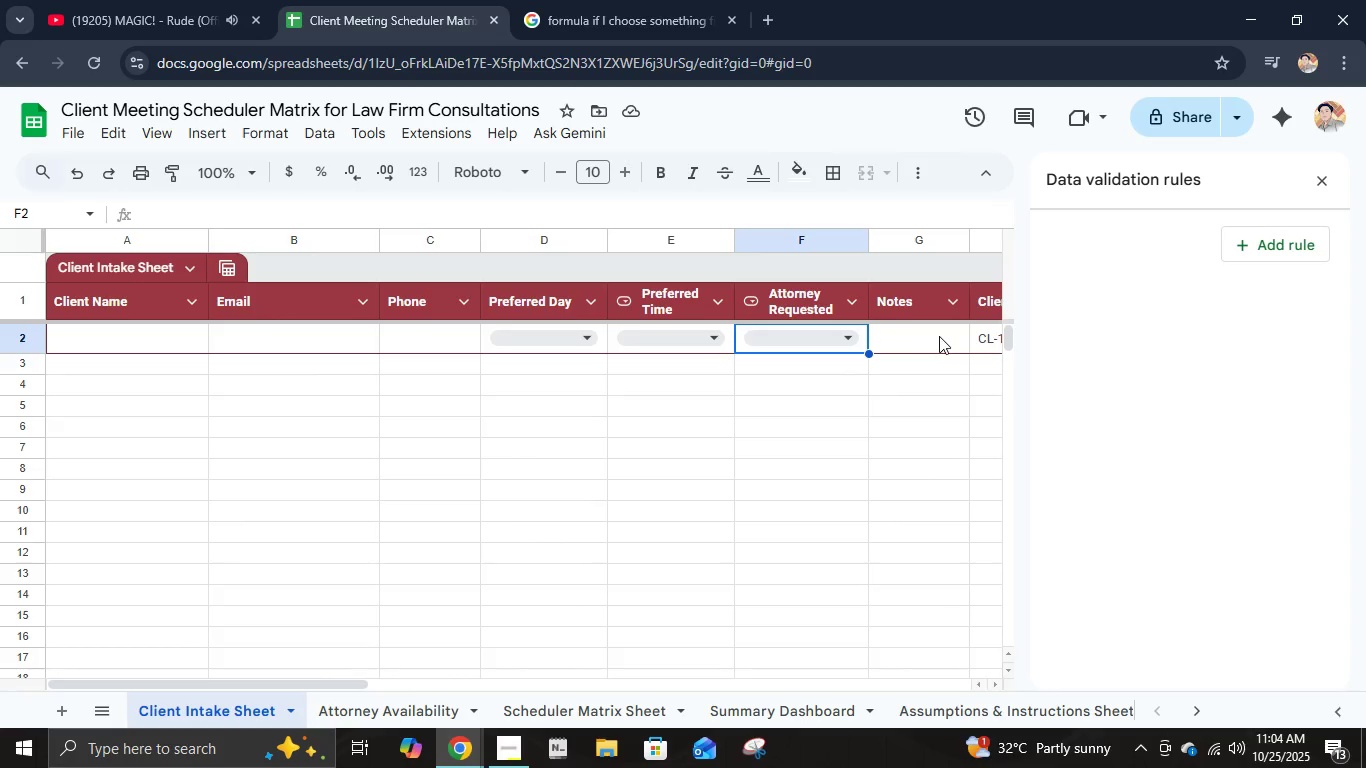 
left_click([939, 336])
 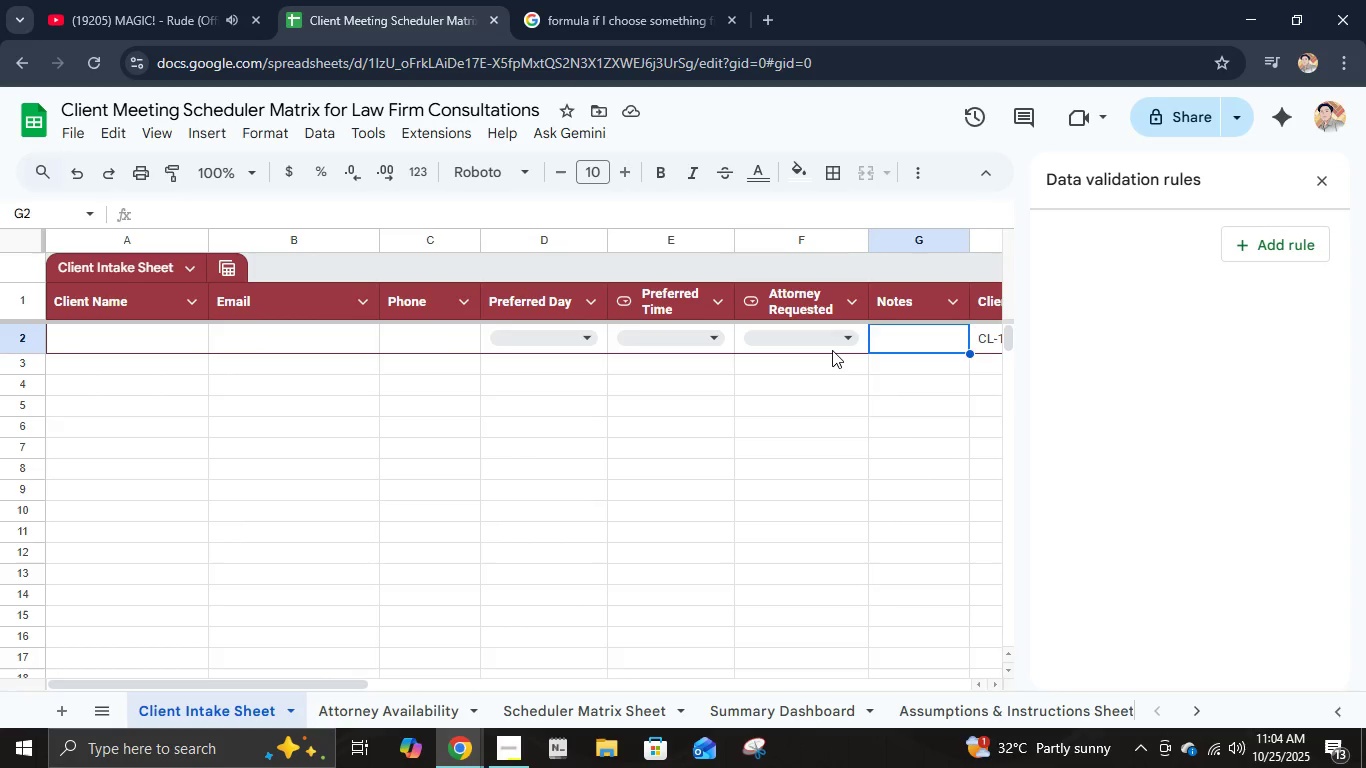 
left_click([832, 350])
 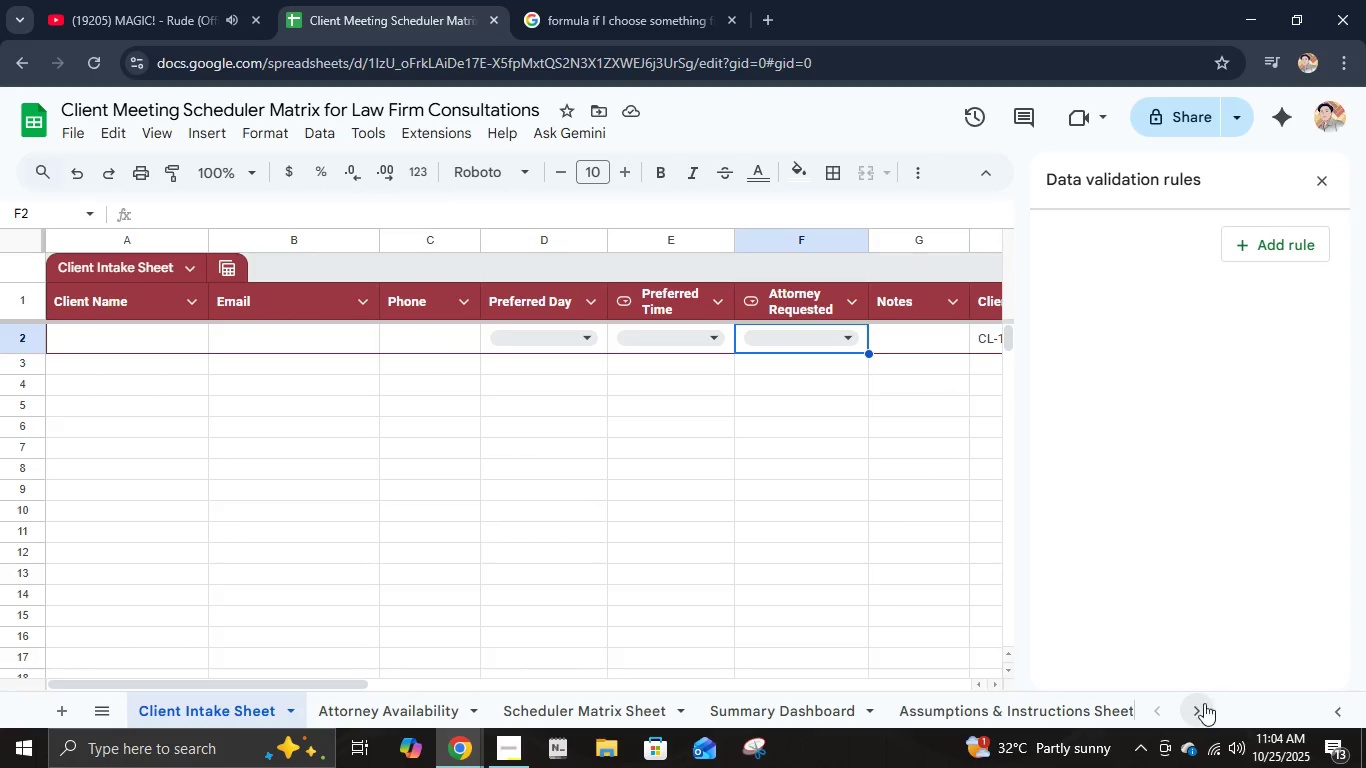 
left_click([1200, 705])
 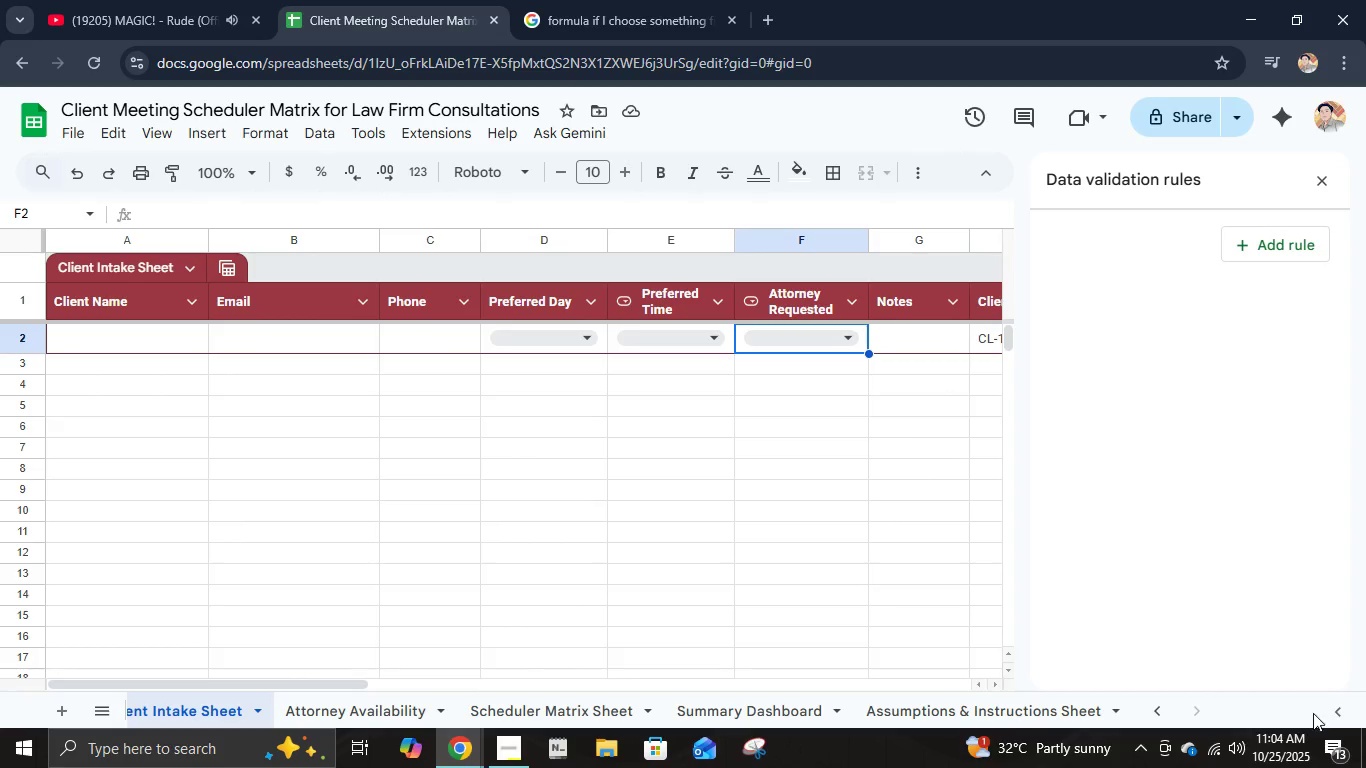 
left_click([1339, 711])
 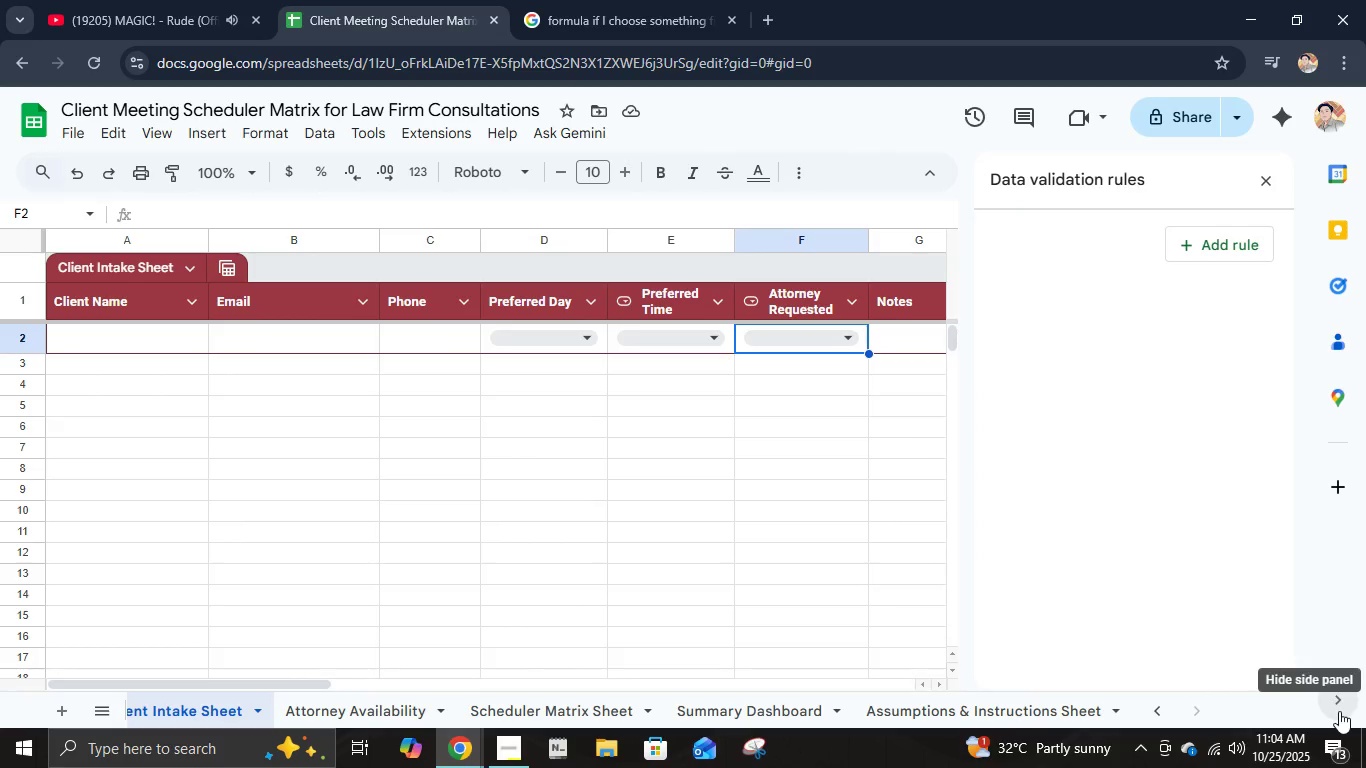 
left_click([1339, 711])
 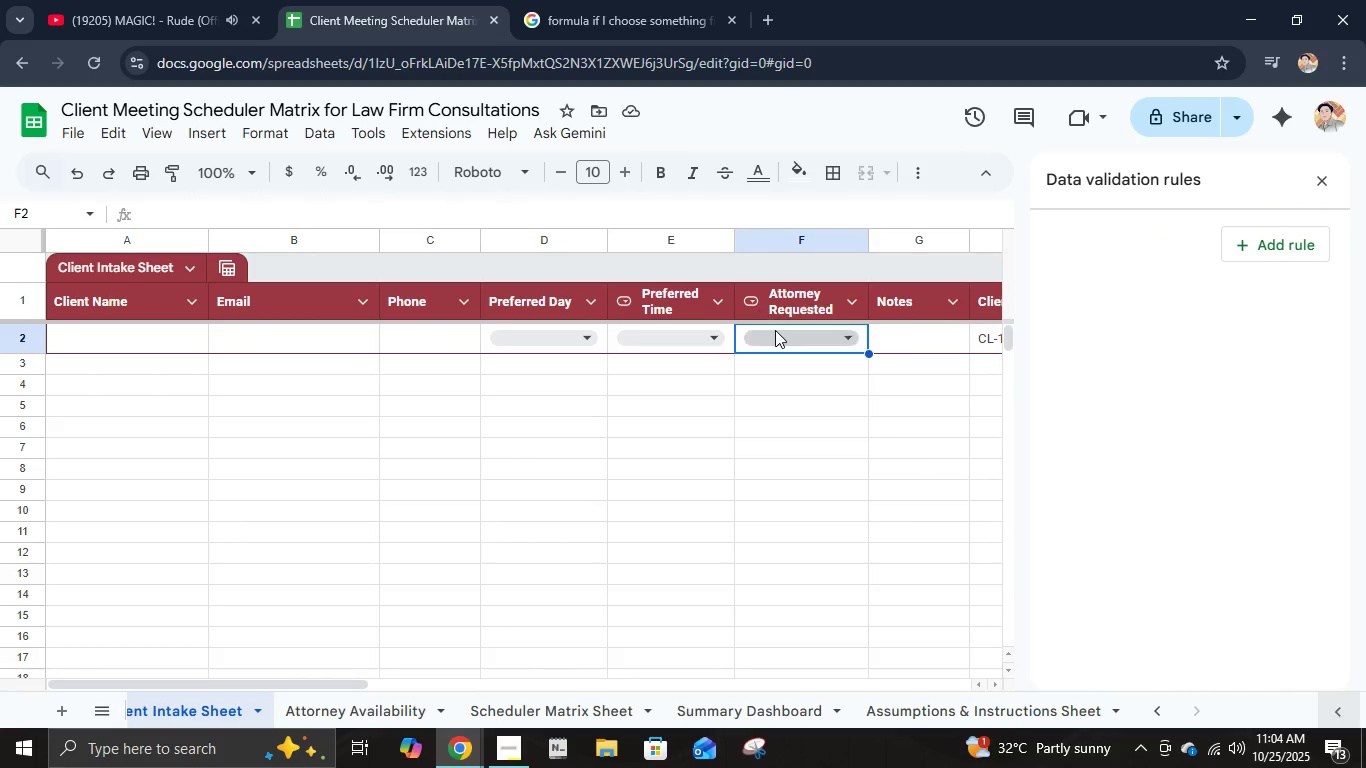 
right_click([802, 245])
 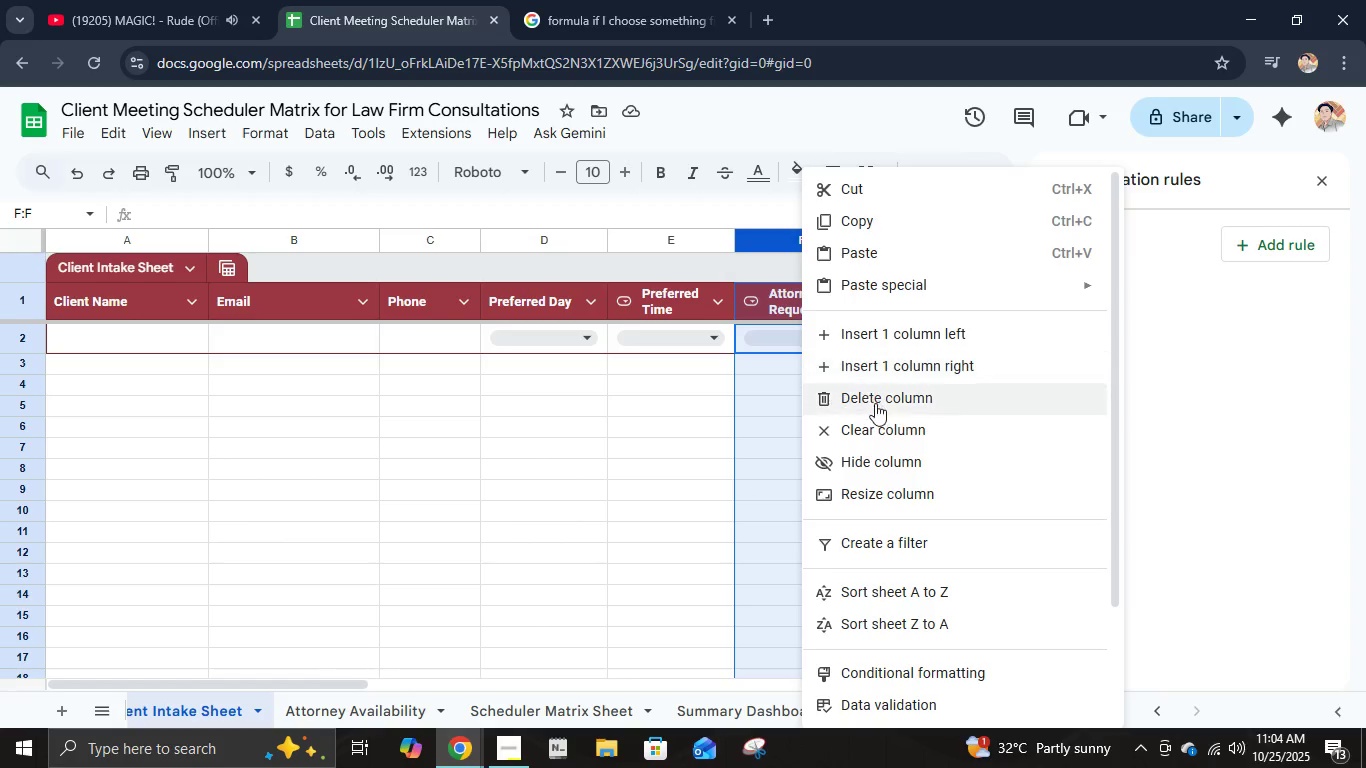 
left_click([875, 404])
 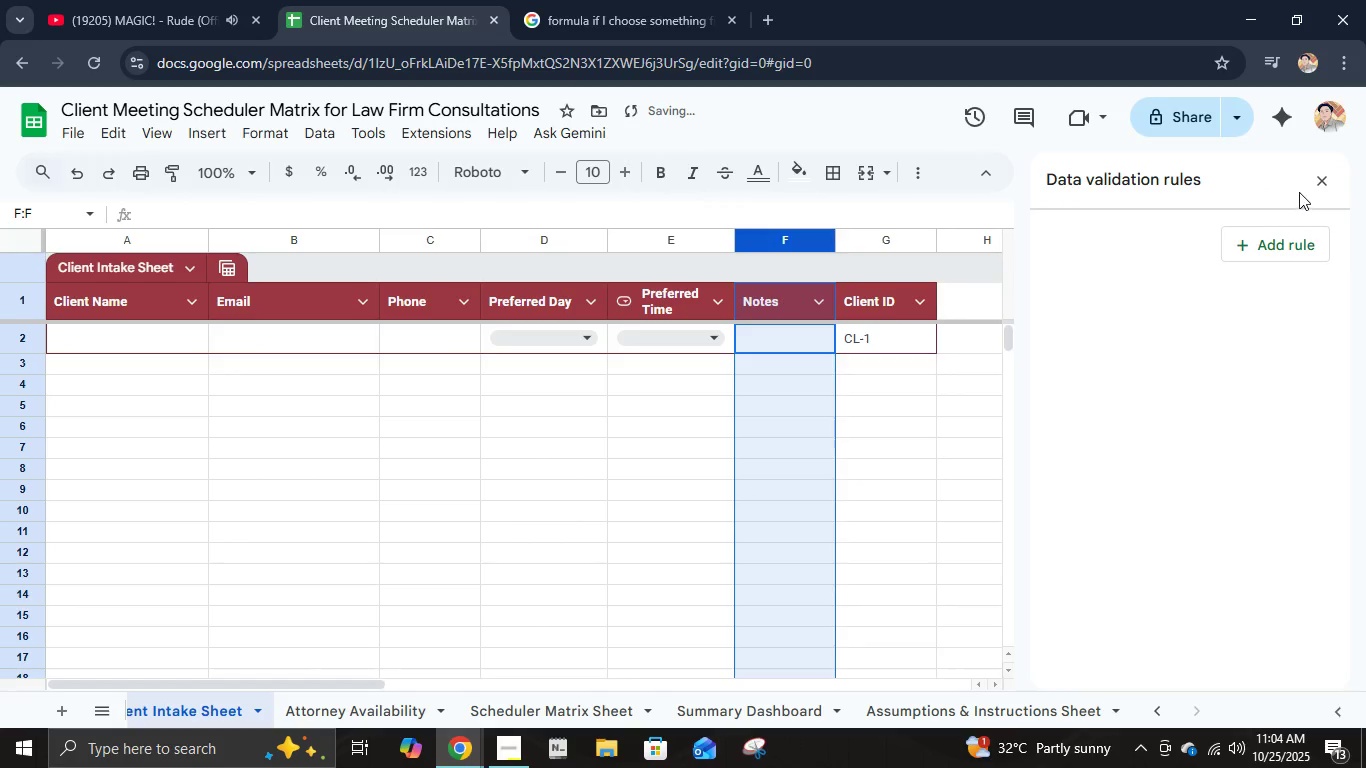 
left_click([1319, 177])
 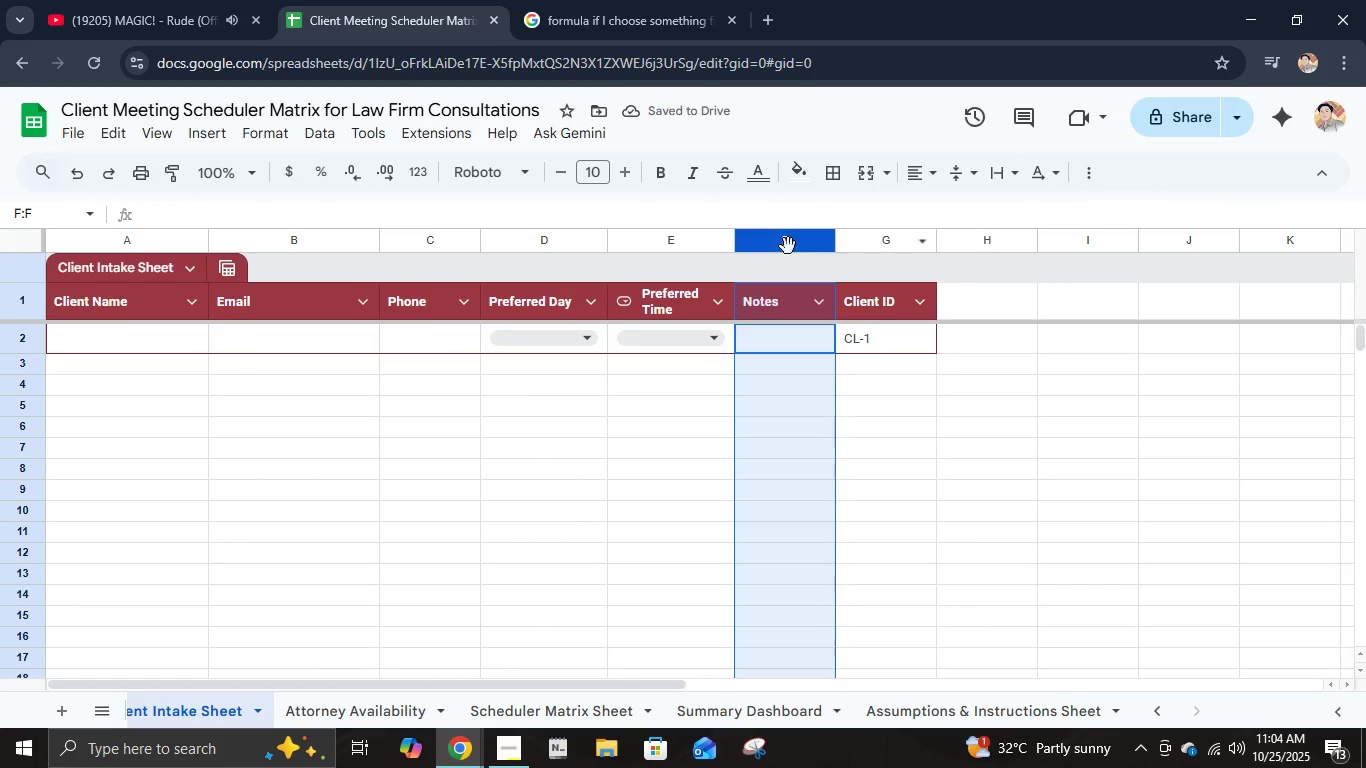 
right_click([787, 246])
 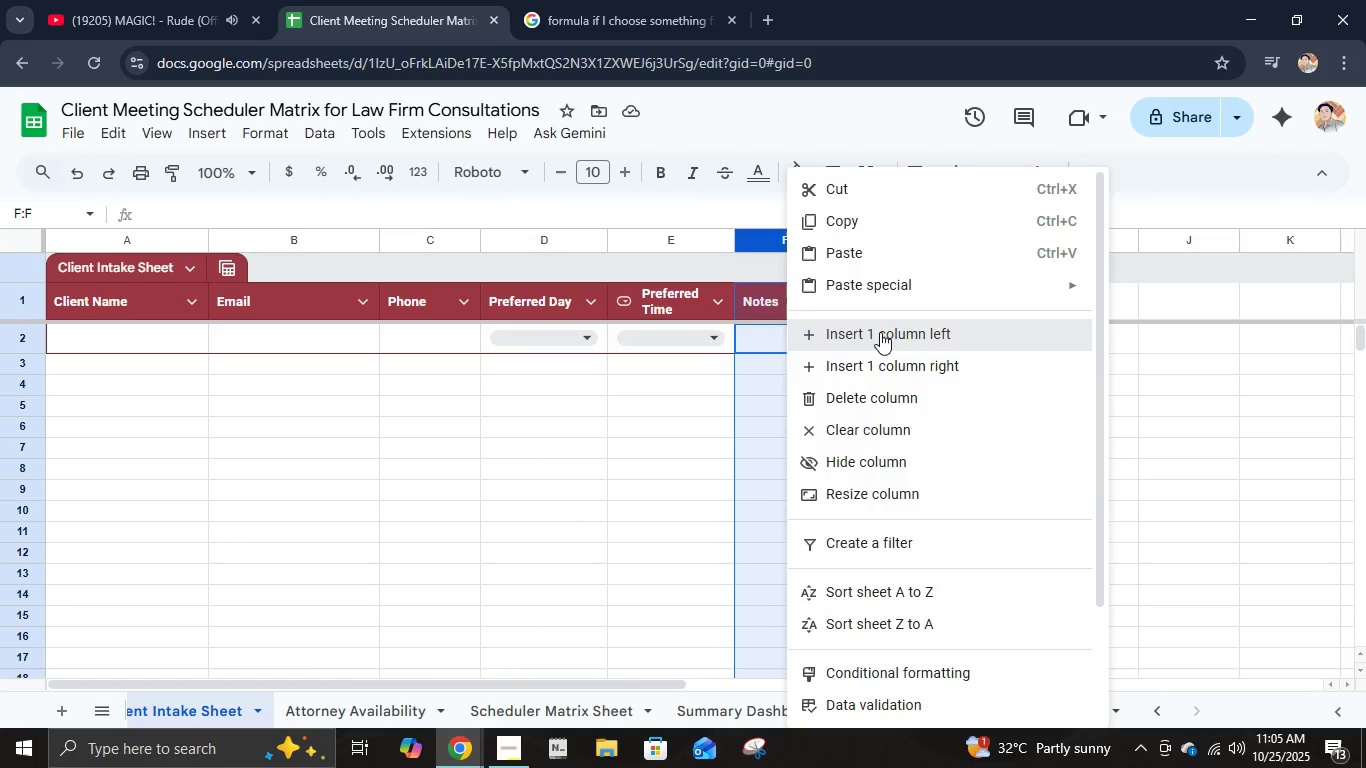 
wait(5.34)
 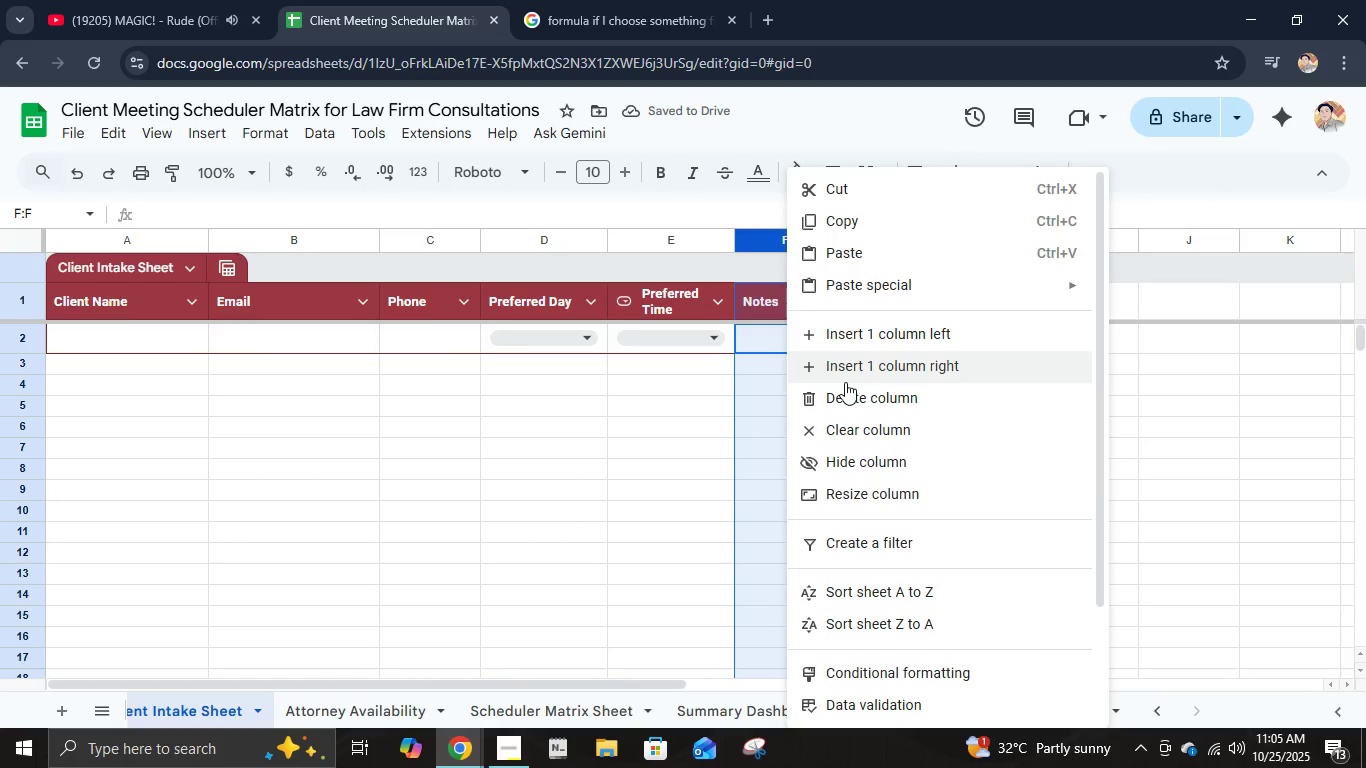 
left_click([880, 332])
 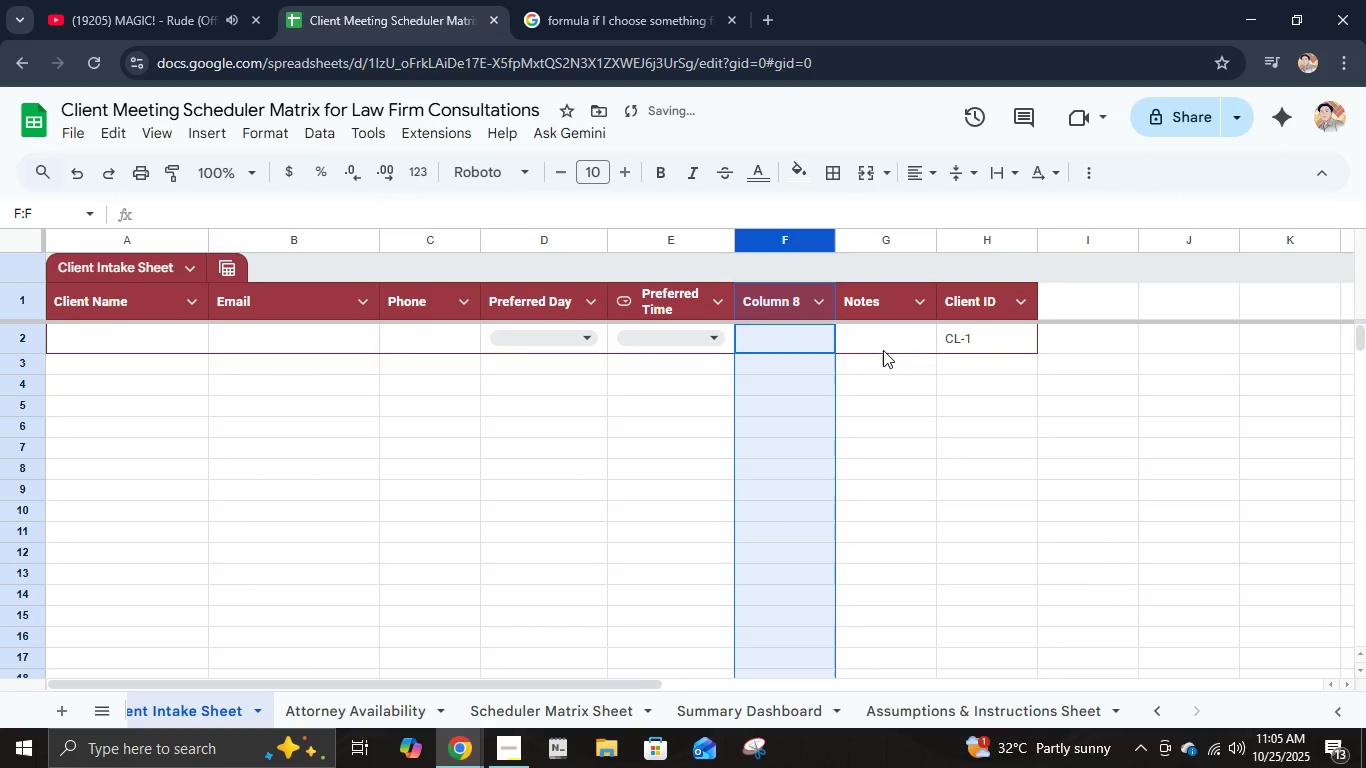 
left_click([883, 350])
 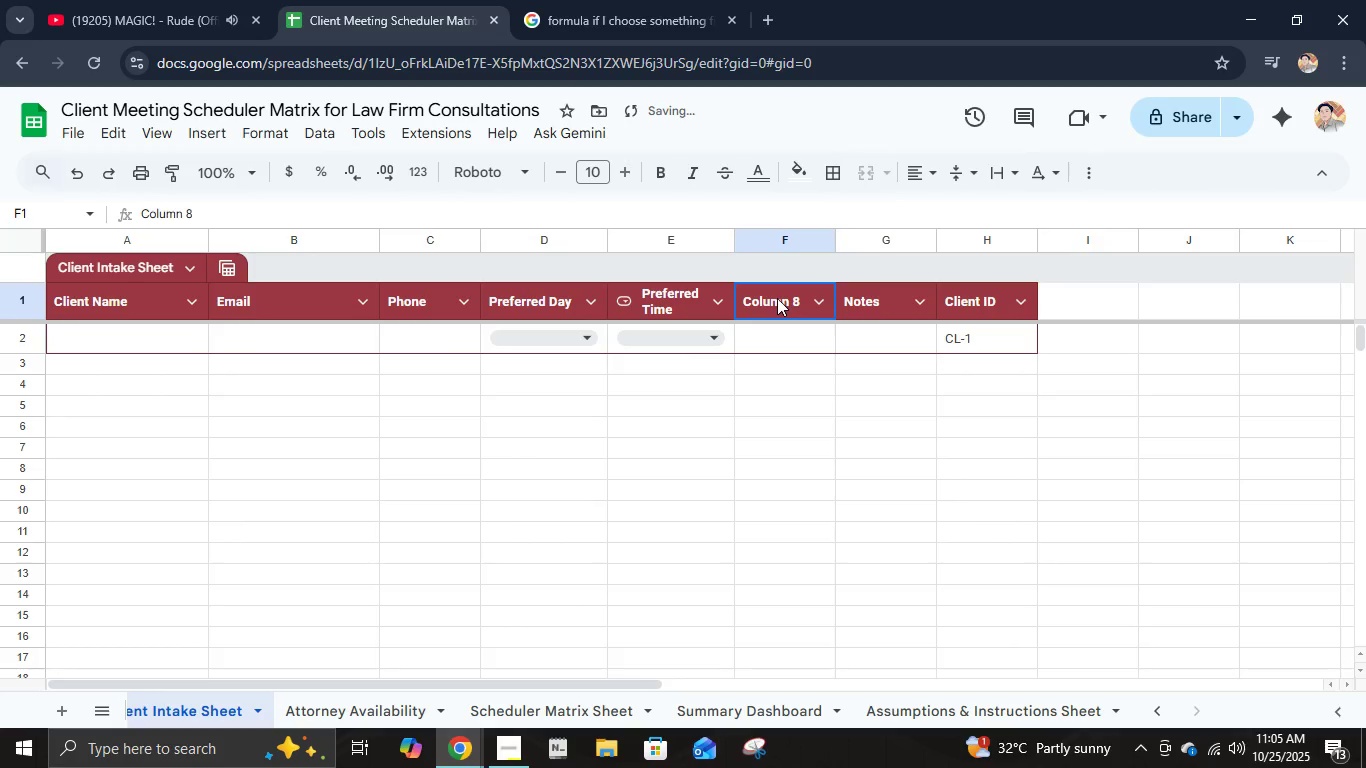 
double_click([777, 298])
 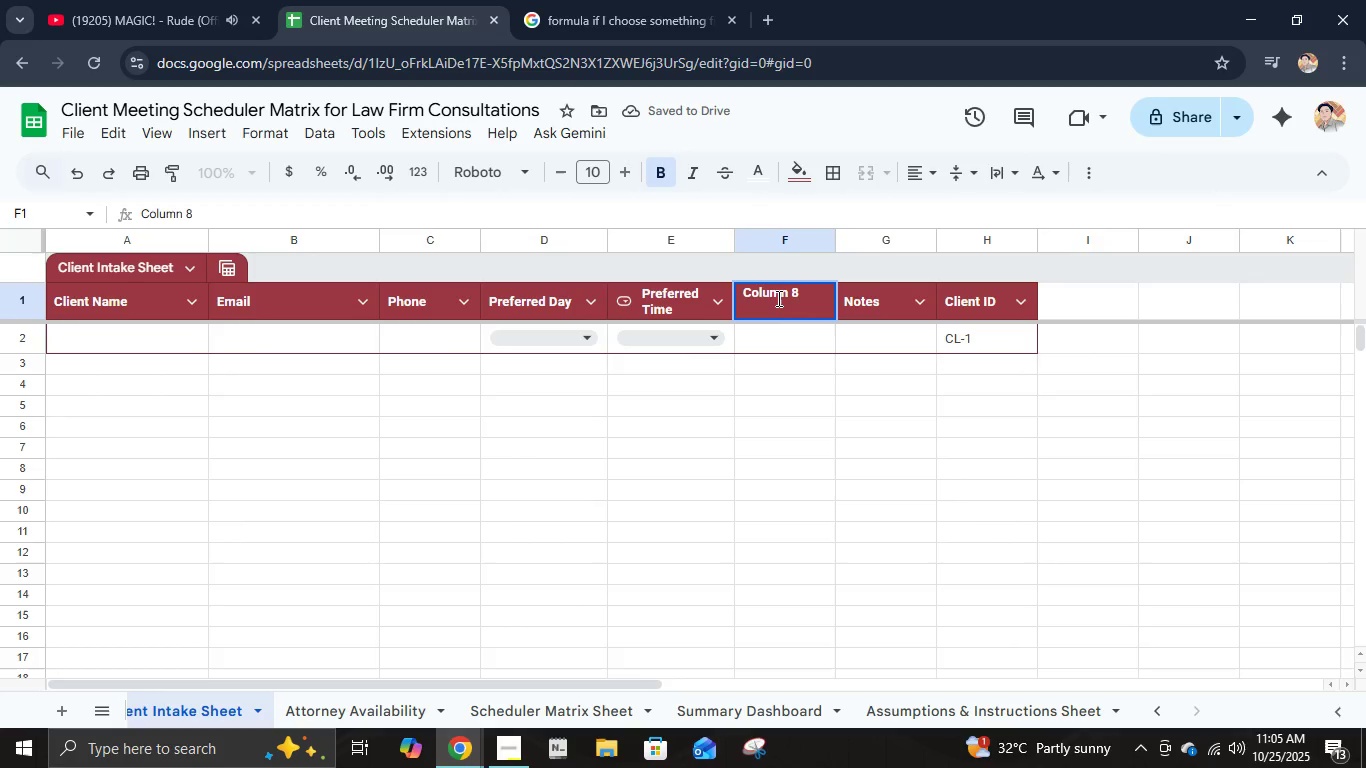 
key(Control+ControlLeft)
 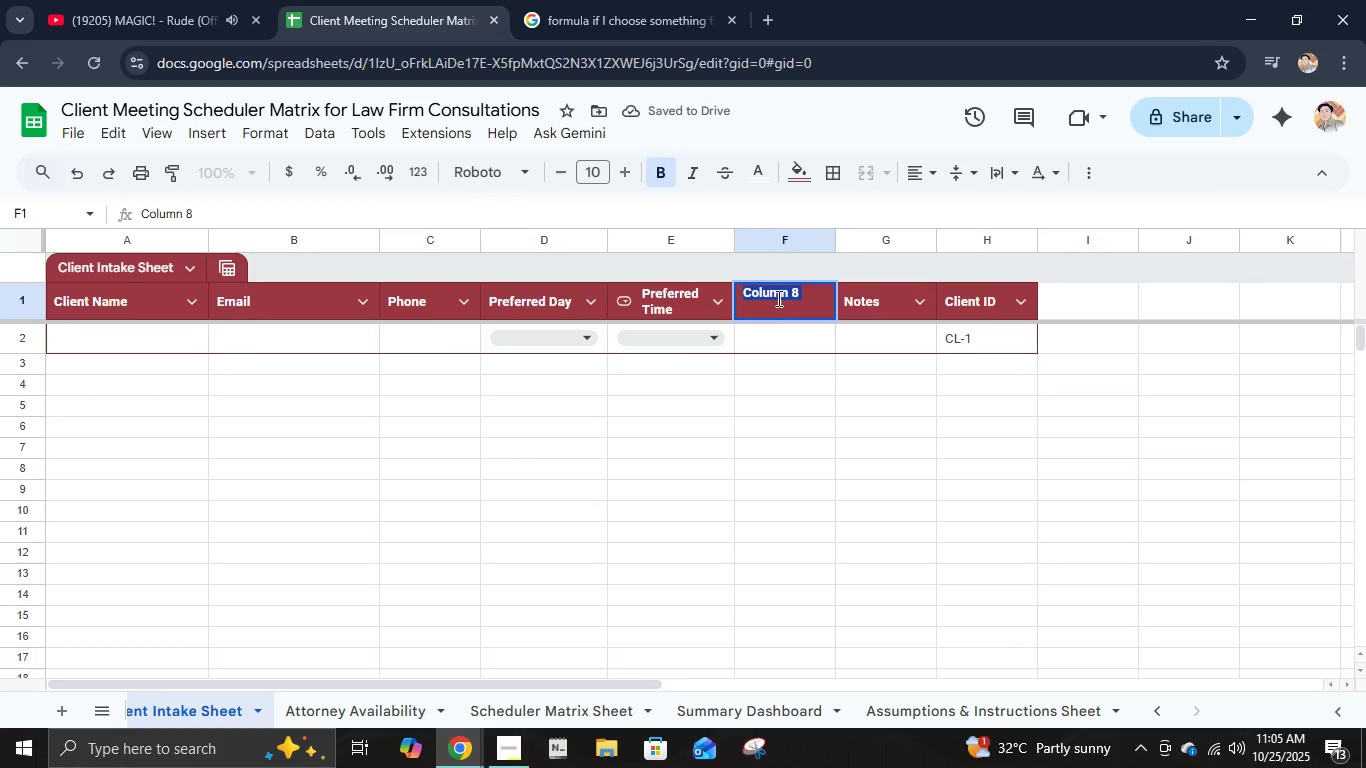 
key(Control+A)
 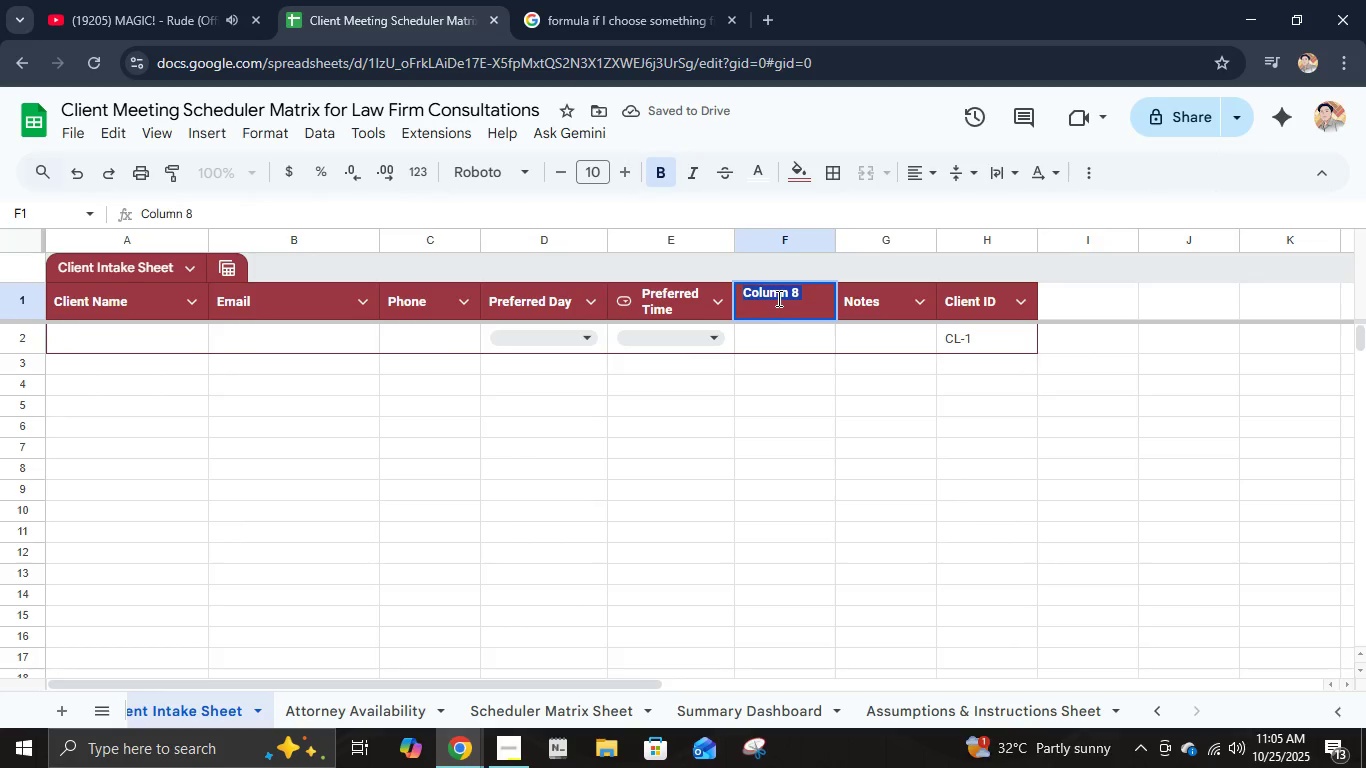 
type(Atton)
key(Backspace)
type(rnet )
key(Backspace)
key(Backspace)
type(y Reusted)
 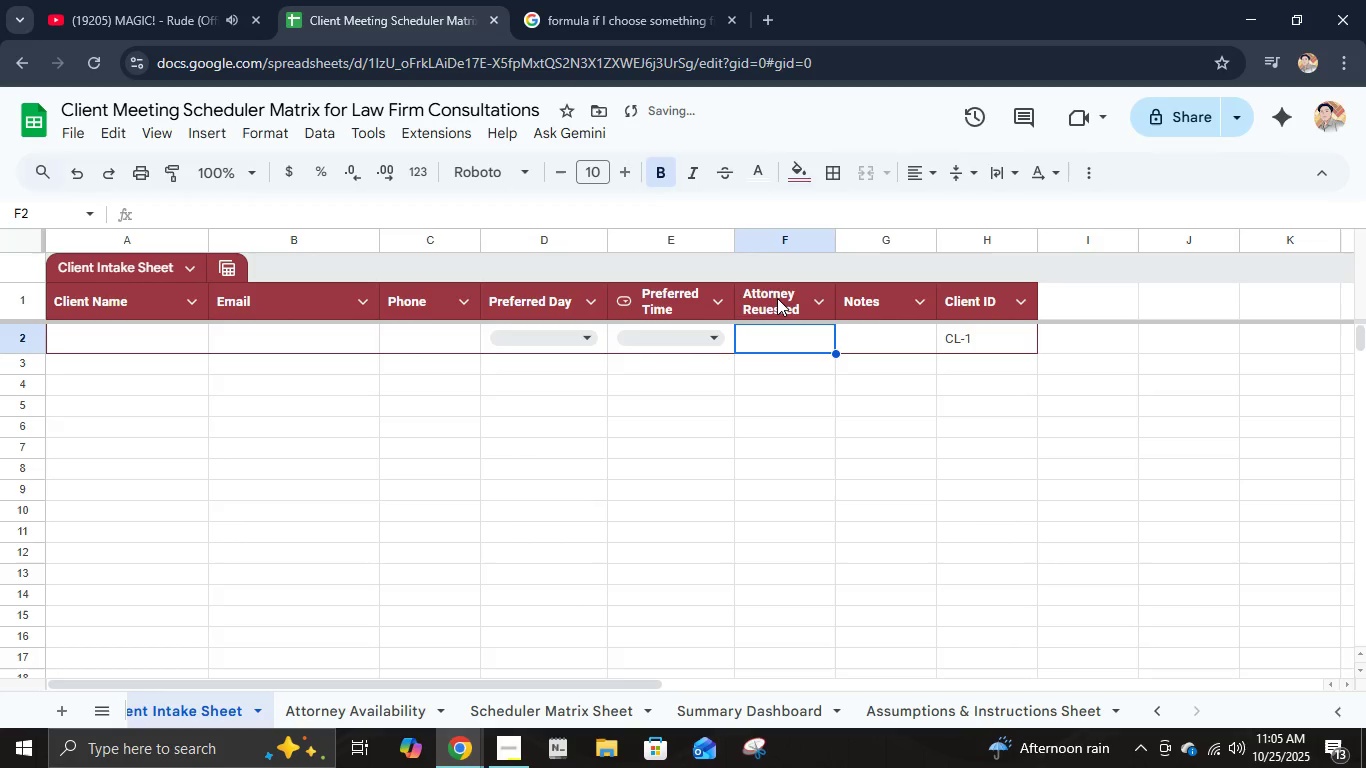 
 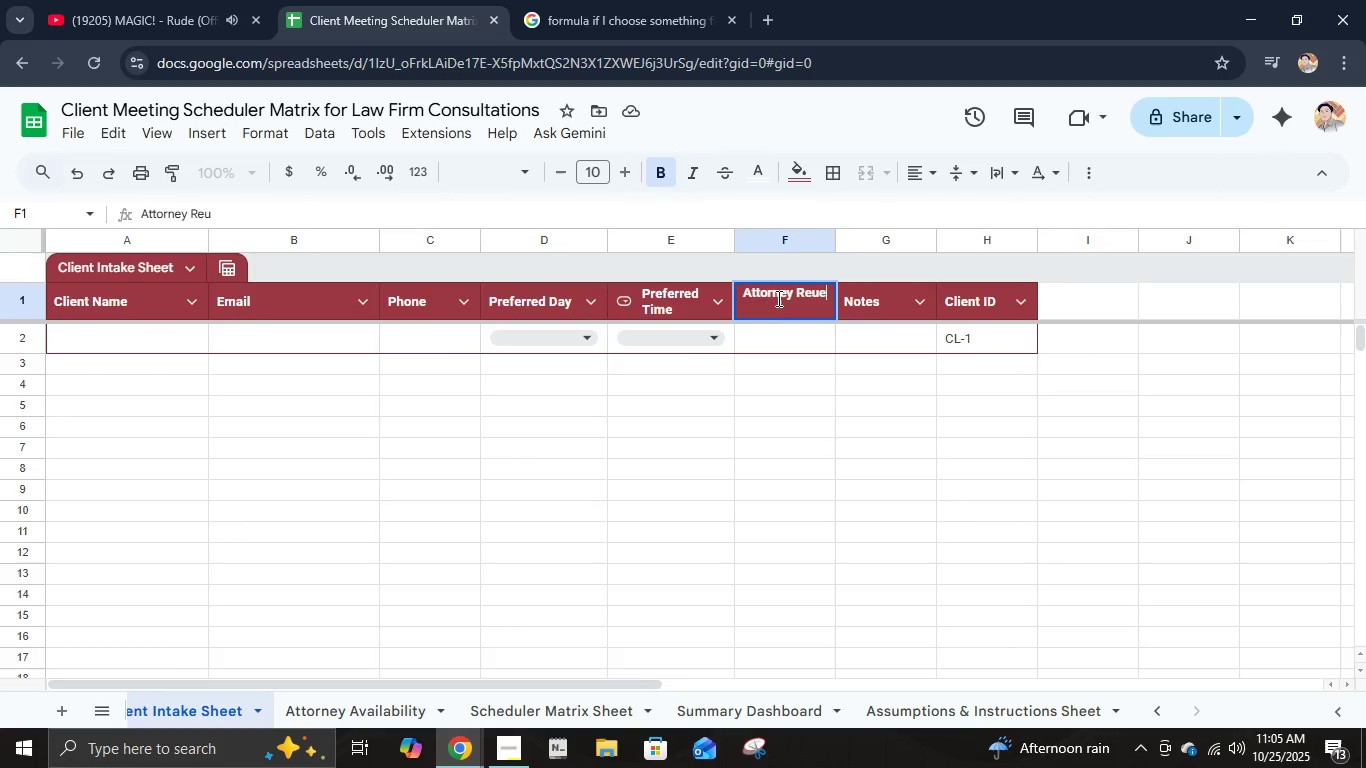 
key(Enter)
 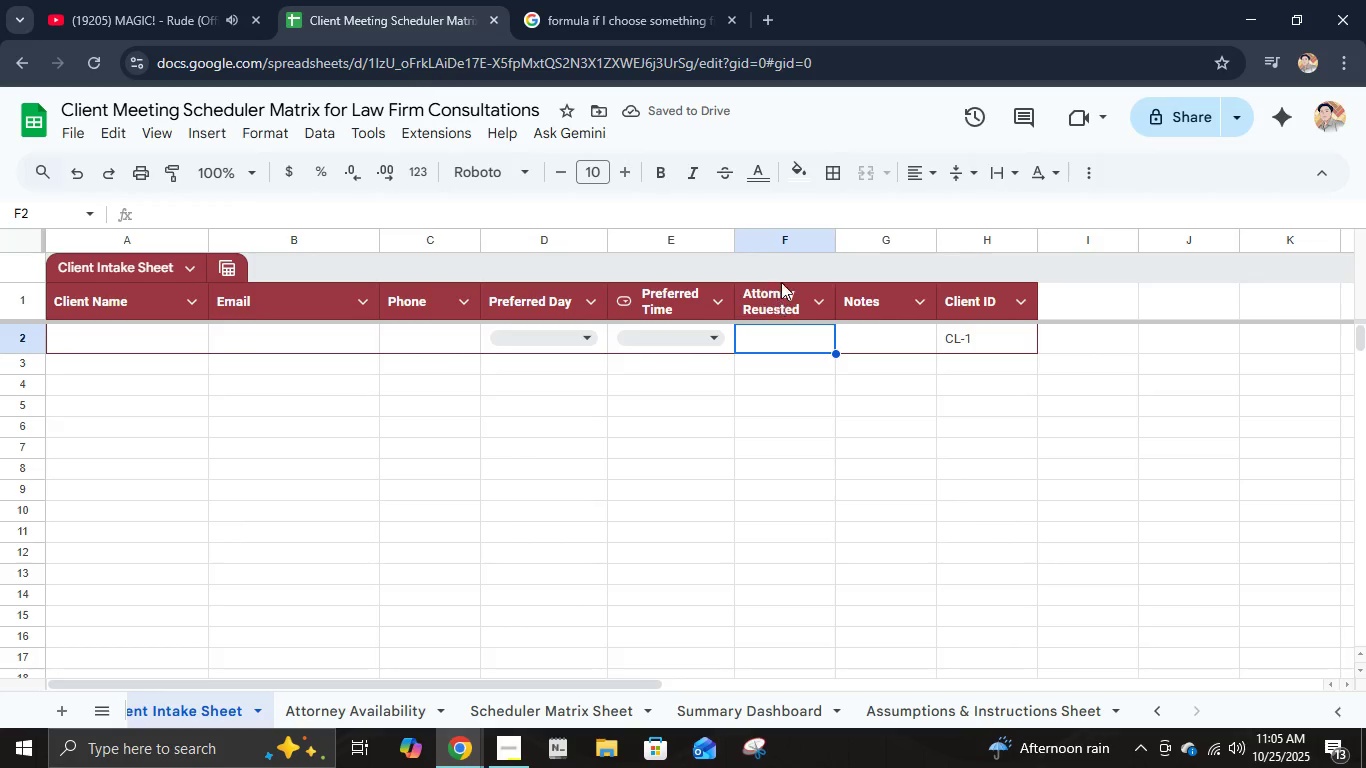 
double_click([760, 308])
 